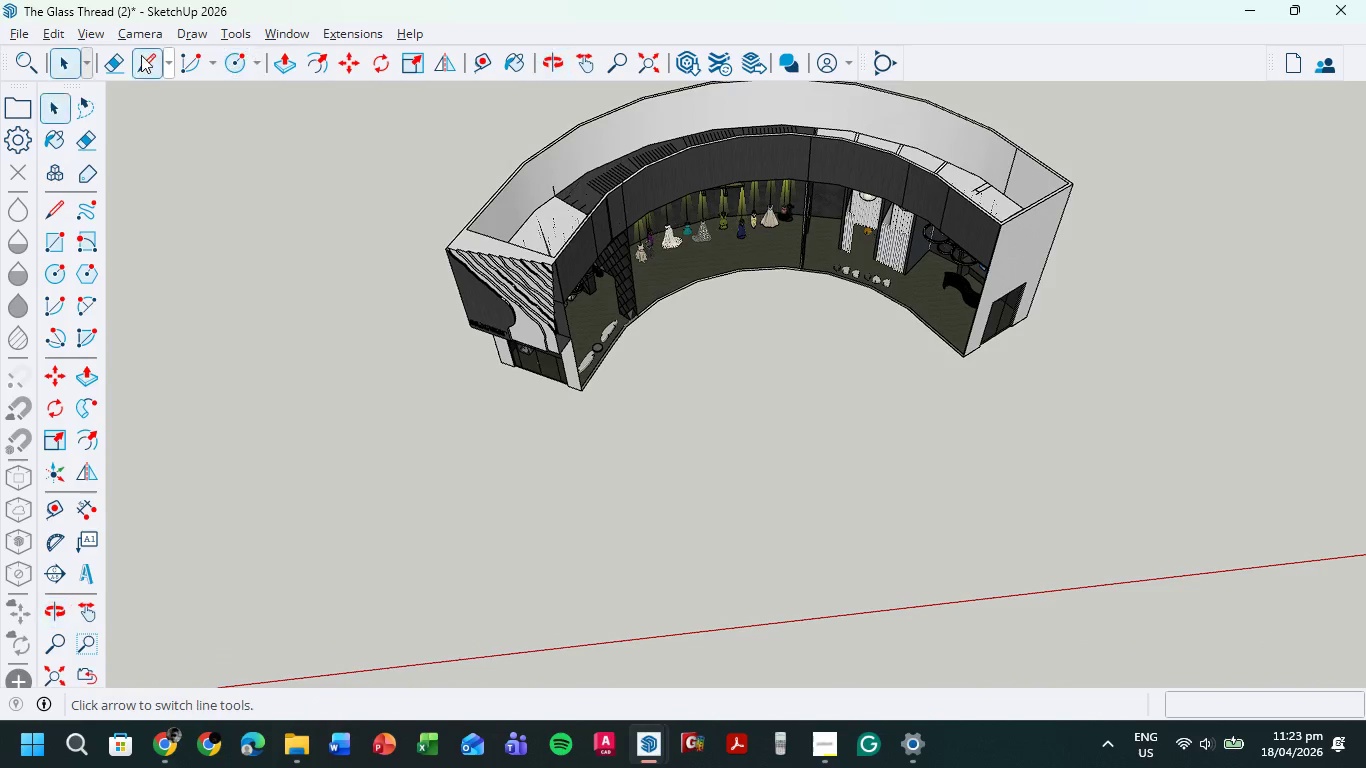 
scroll: coordinate [884, 231], scroll_direction: up, amount: 9.0
 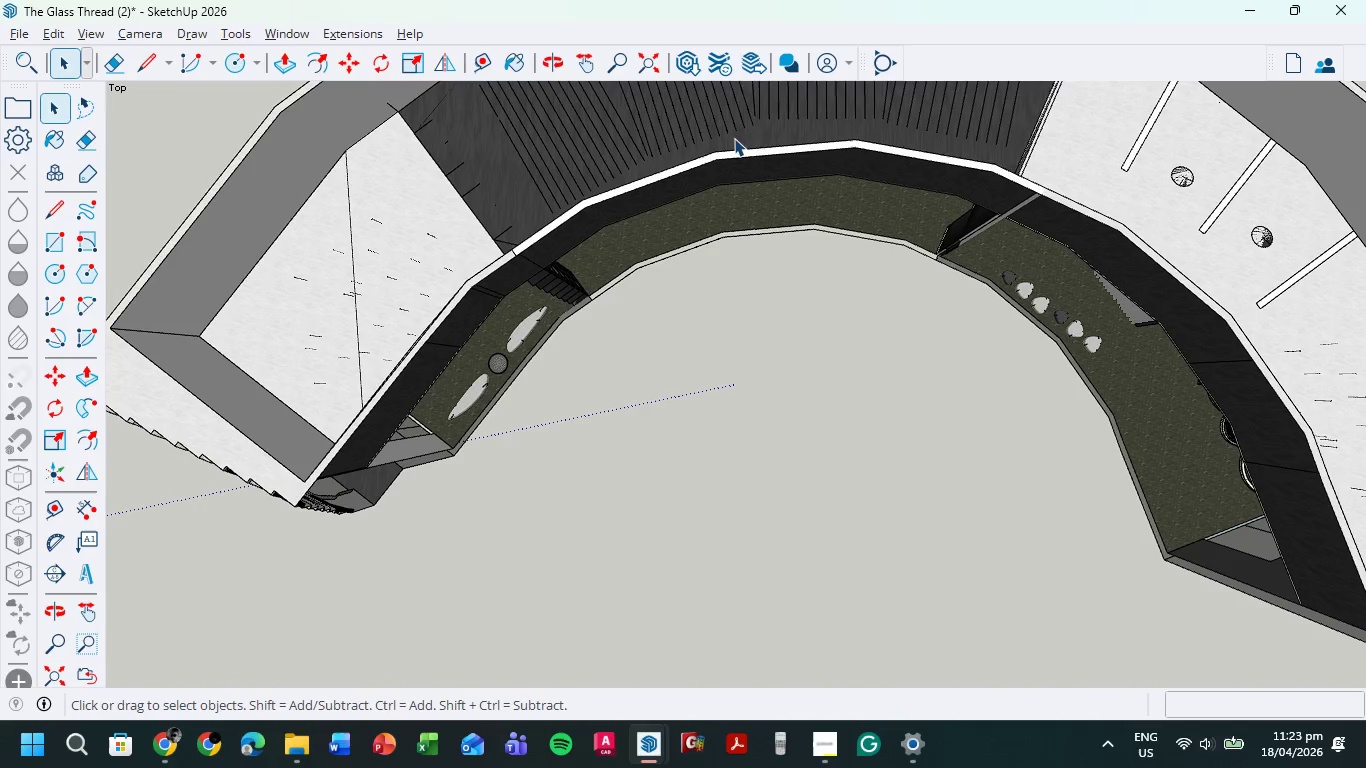 
left_click([739, 139])
 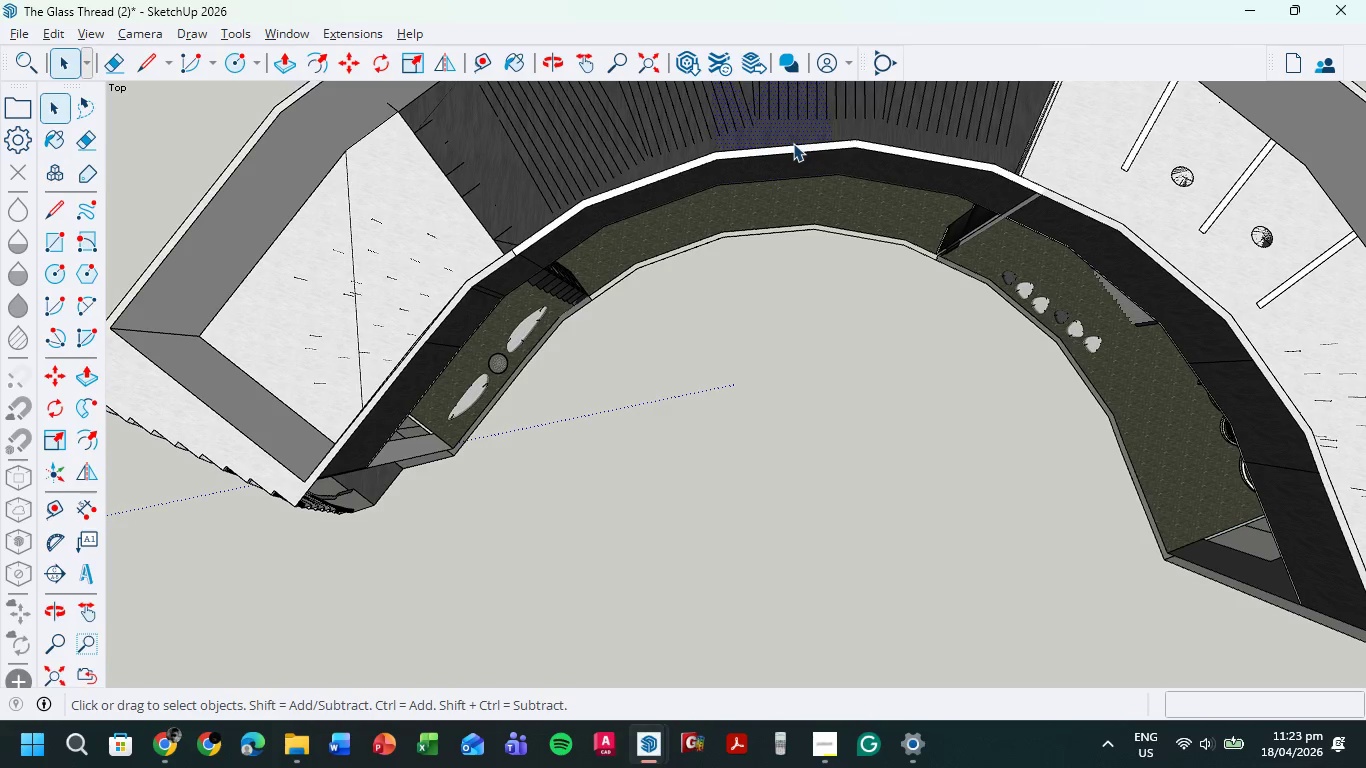 
scroll: coordinate [782, 158], scroll_direction: down, amount: 7.0
 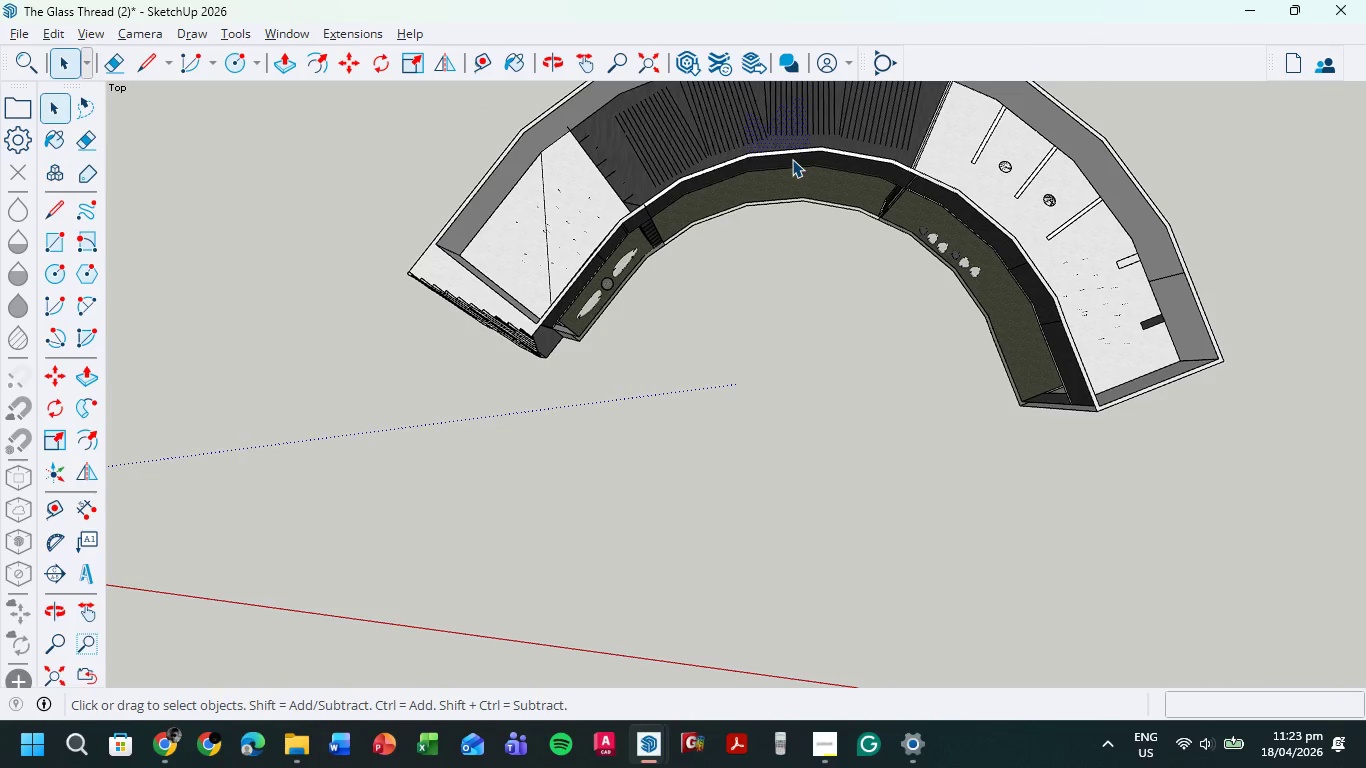 
hold_key(key=ShiftLeft, duration=1.28)
 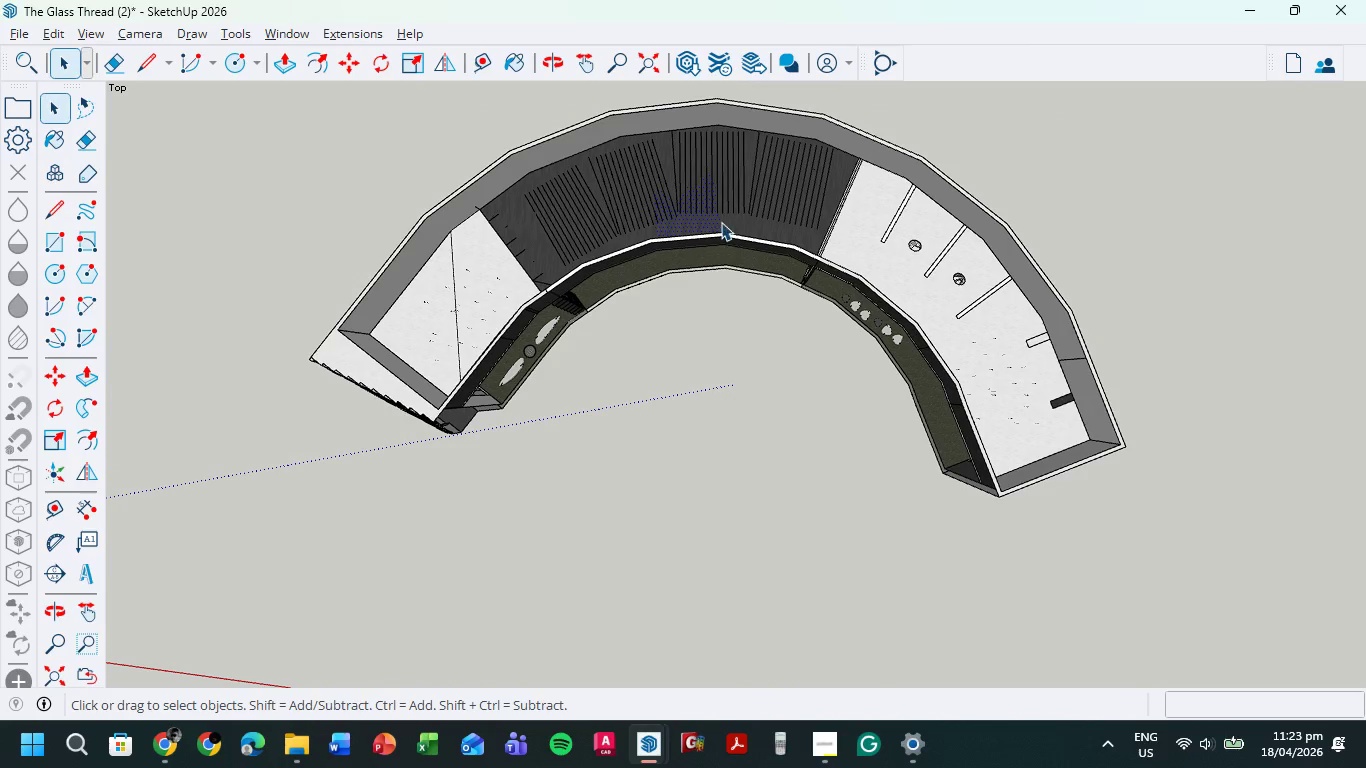 
scroll: coordinate [701, 204], scroll_direction: up, amount: 6.0
 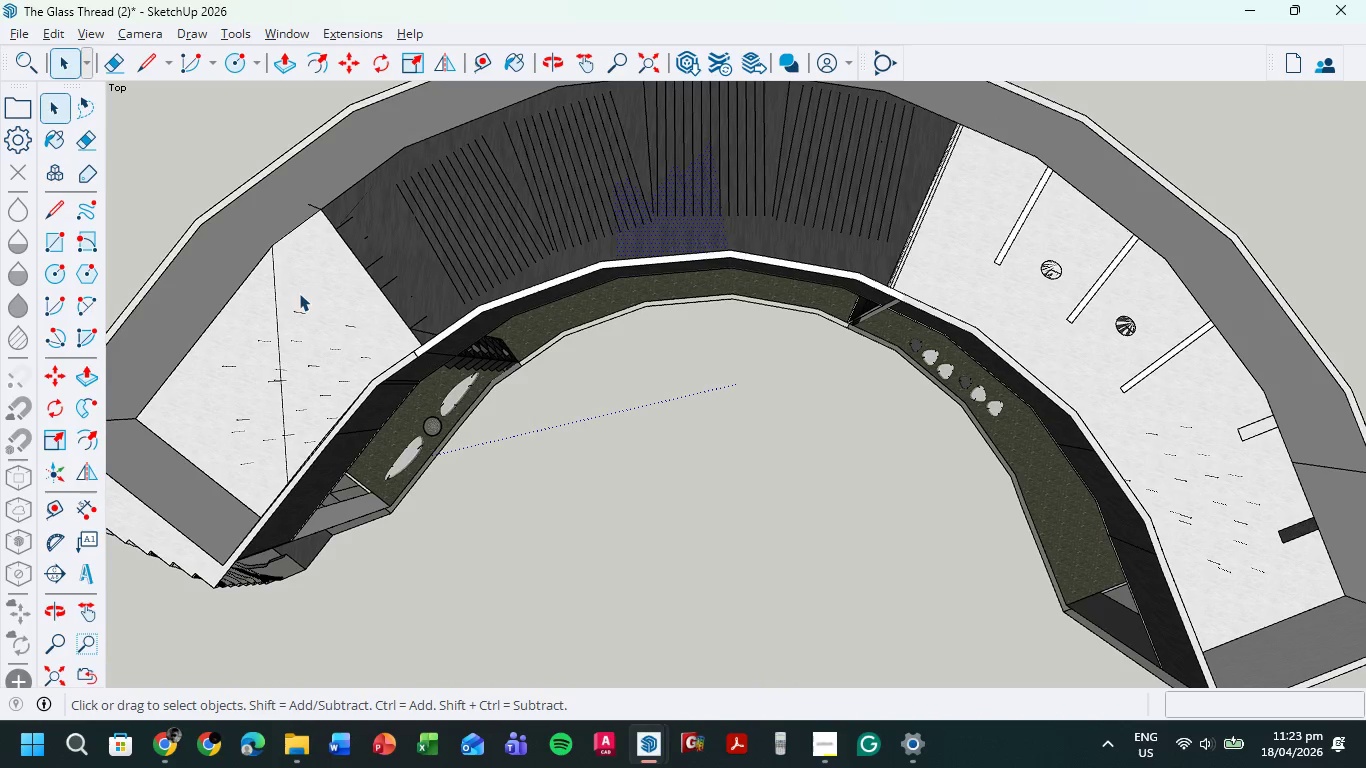 
left_click([315, 285])
 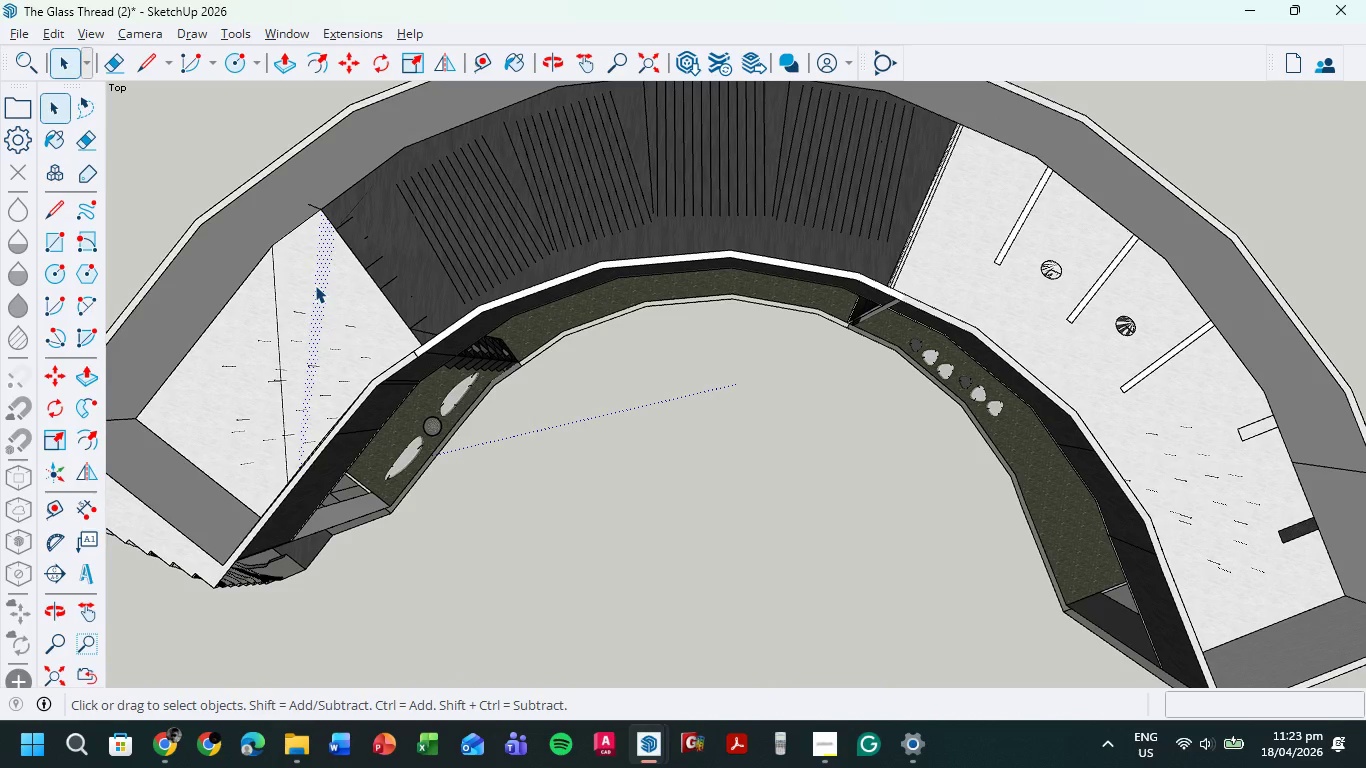 
scroll: coordinate [317, 285], scroll_direction: down, amount: 7.0
 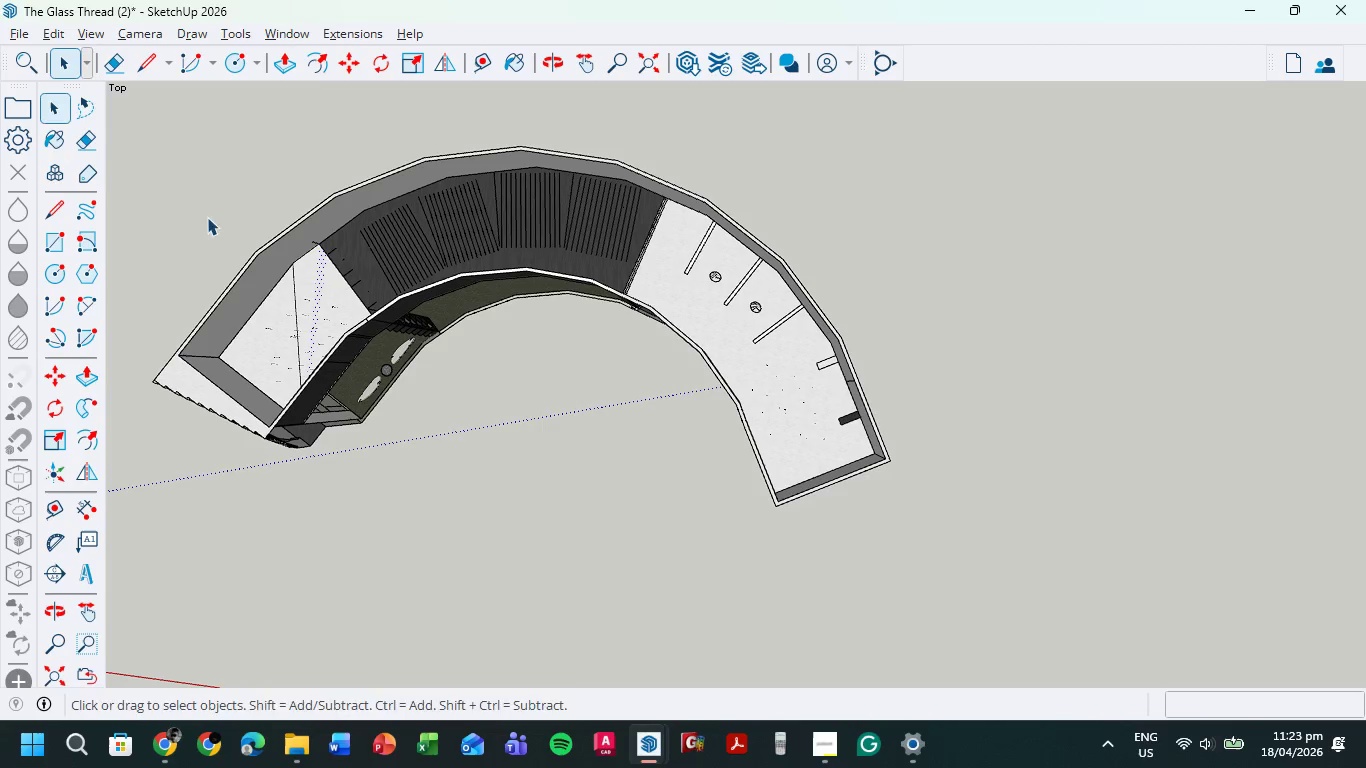 
left_click([17, 36])
 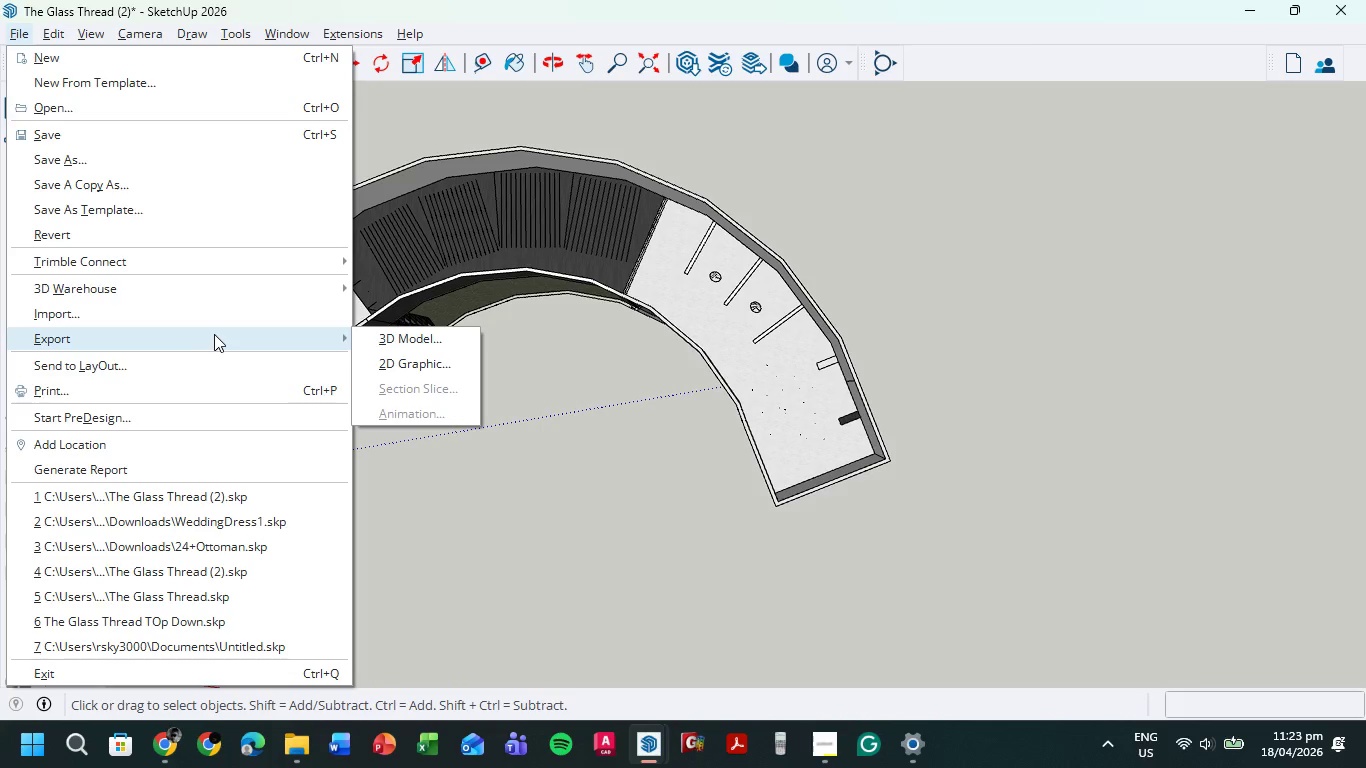 
wait(5.34)
 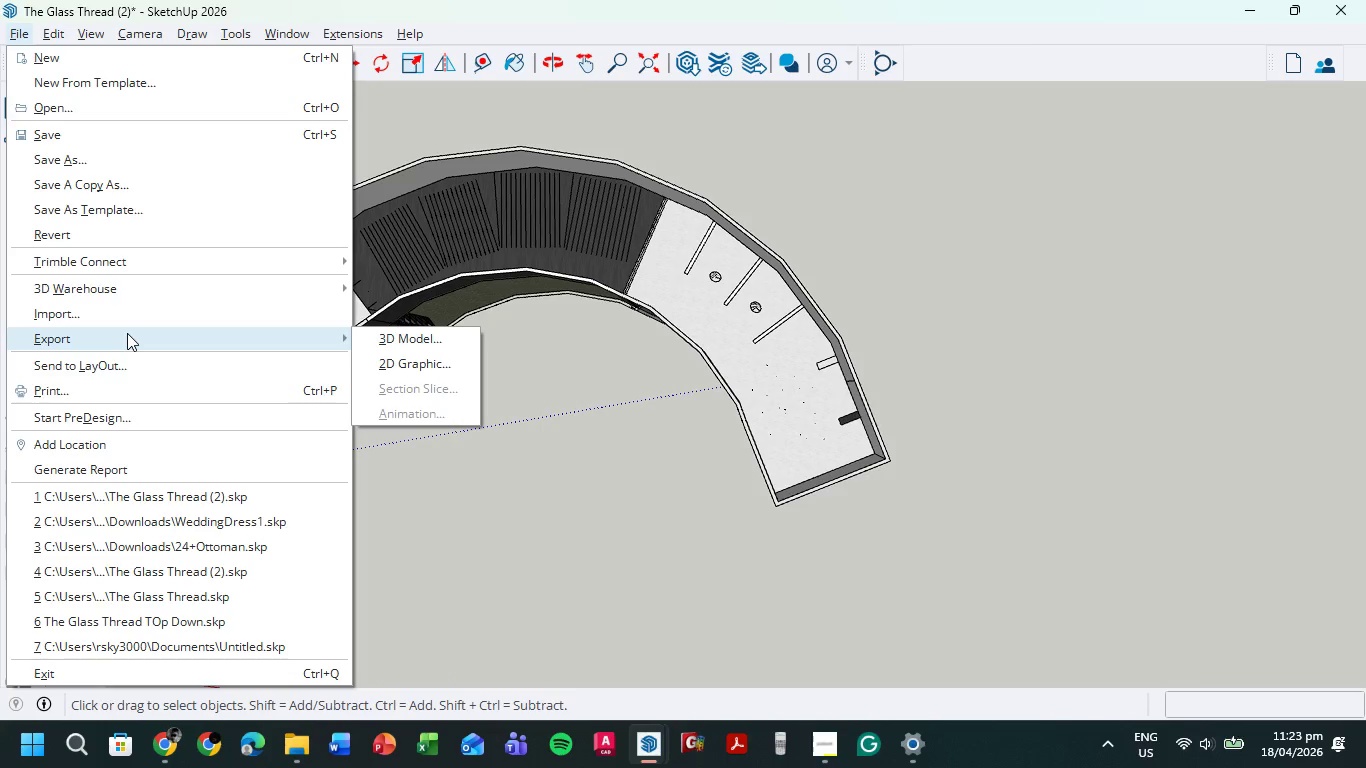 
left_click([123, 155])
 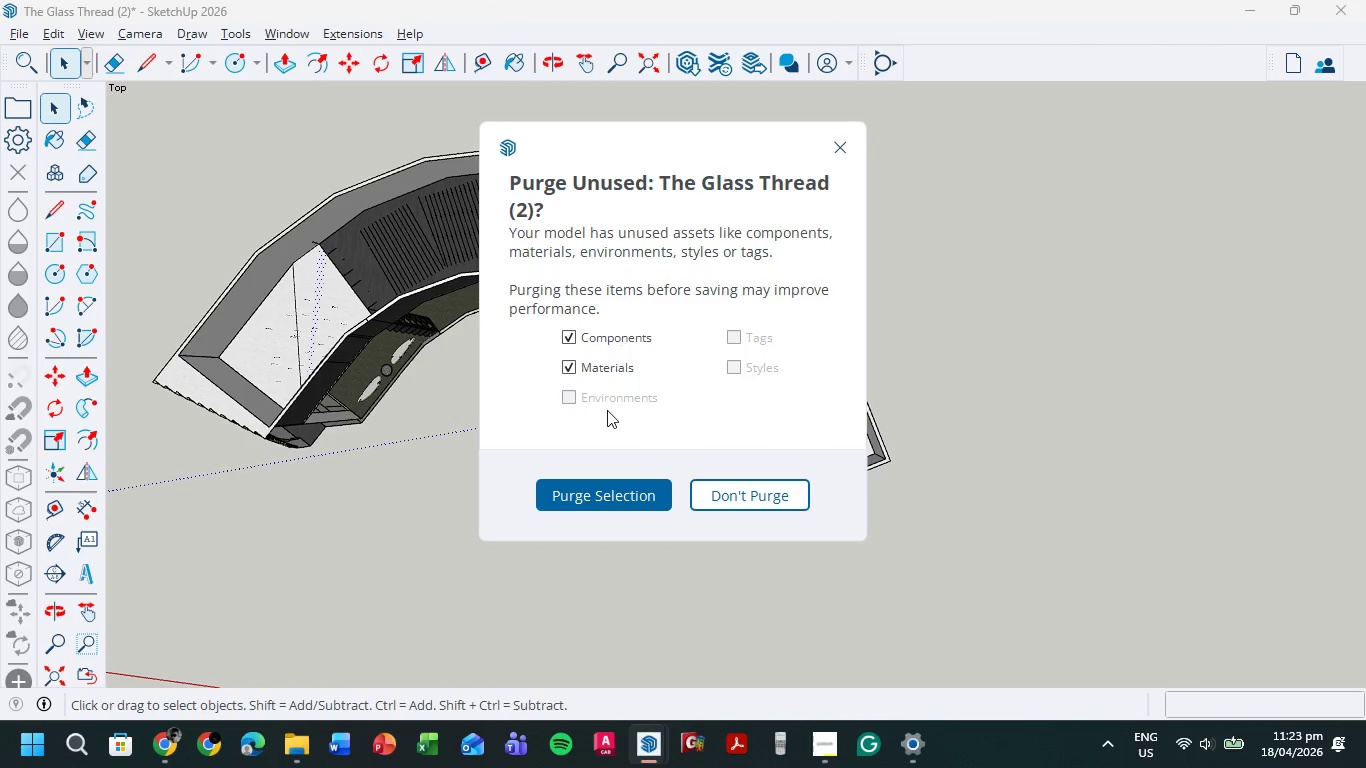 
left_click([636, 495])
 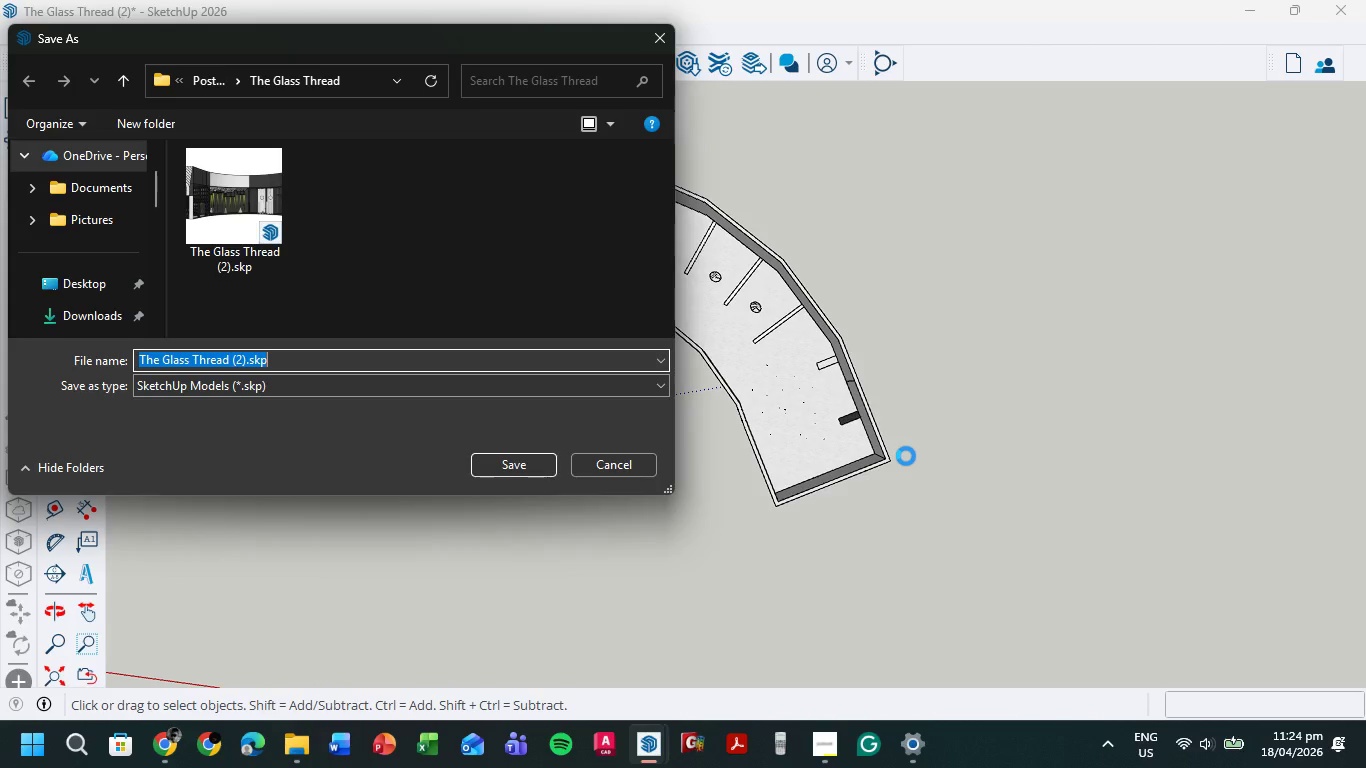 
wait(43.42)
 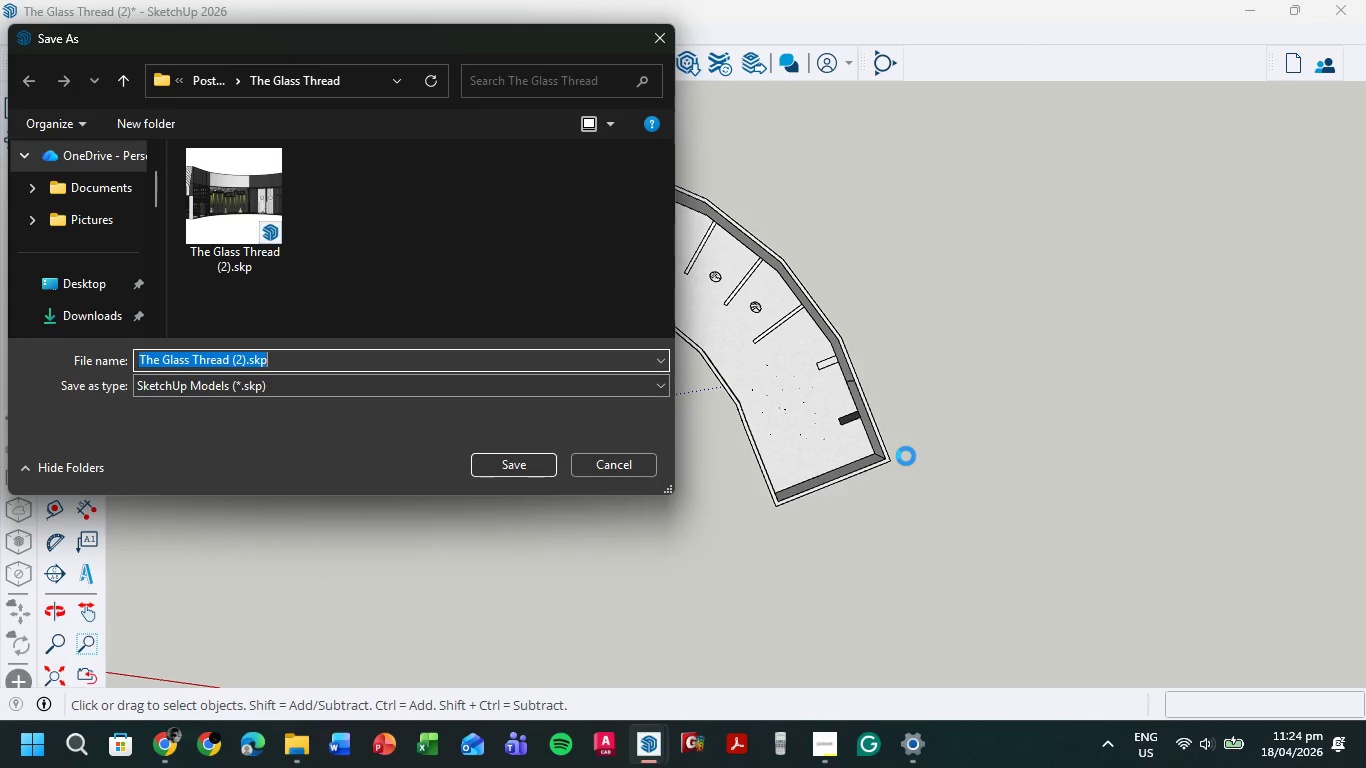 
left_click([240, 363])
 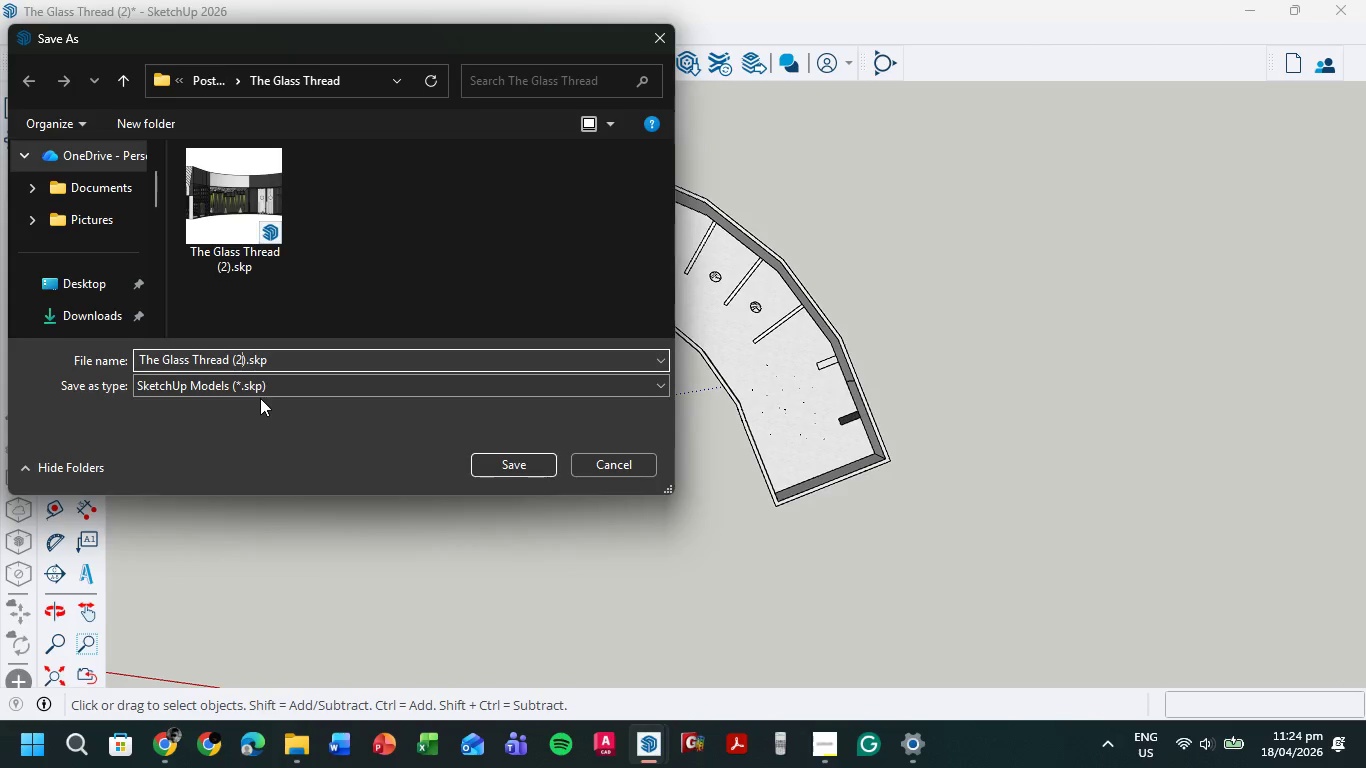 
key(Backspace)
 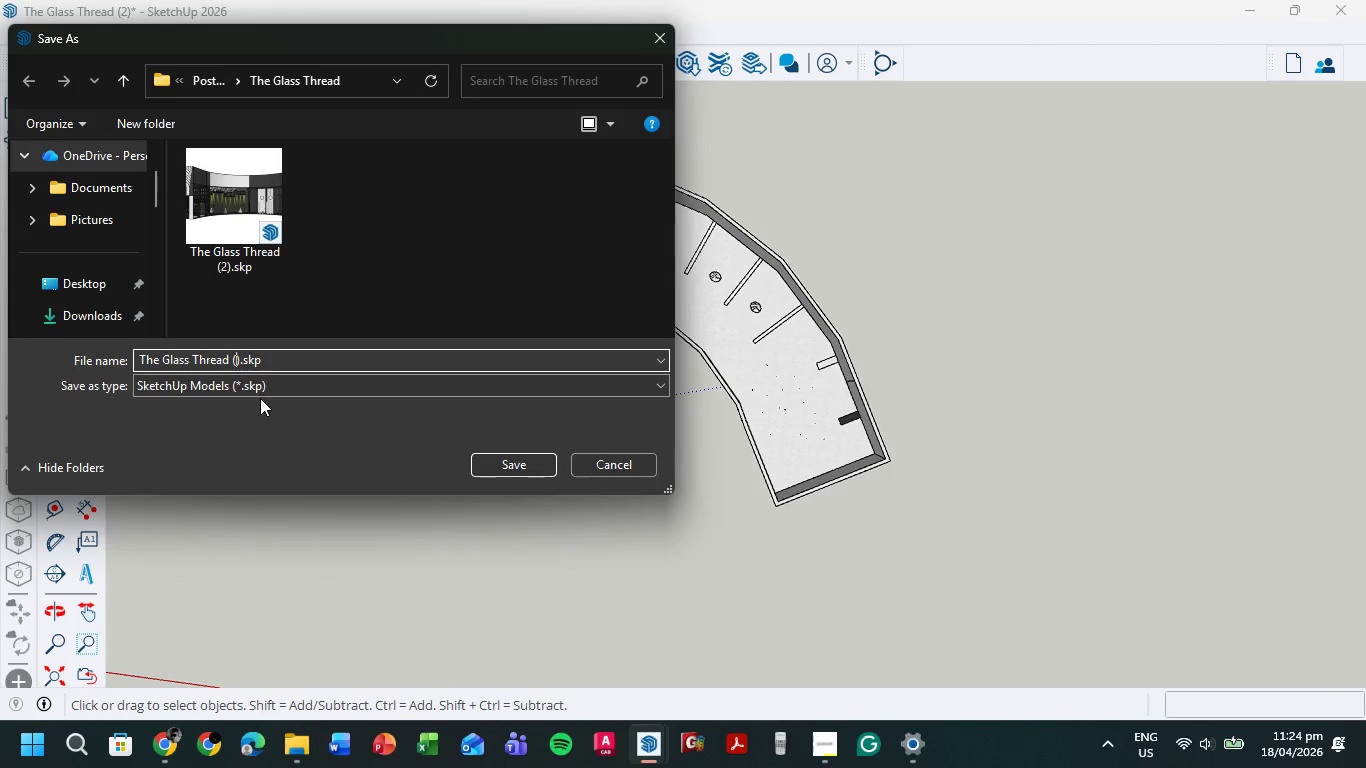 
key(Numpad3)
 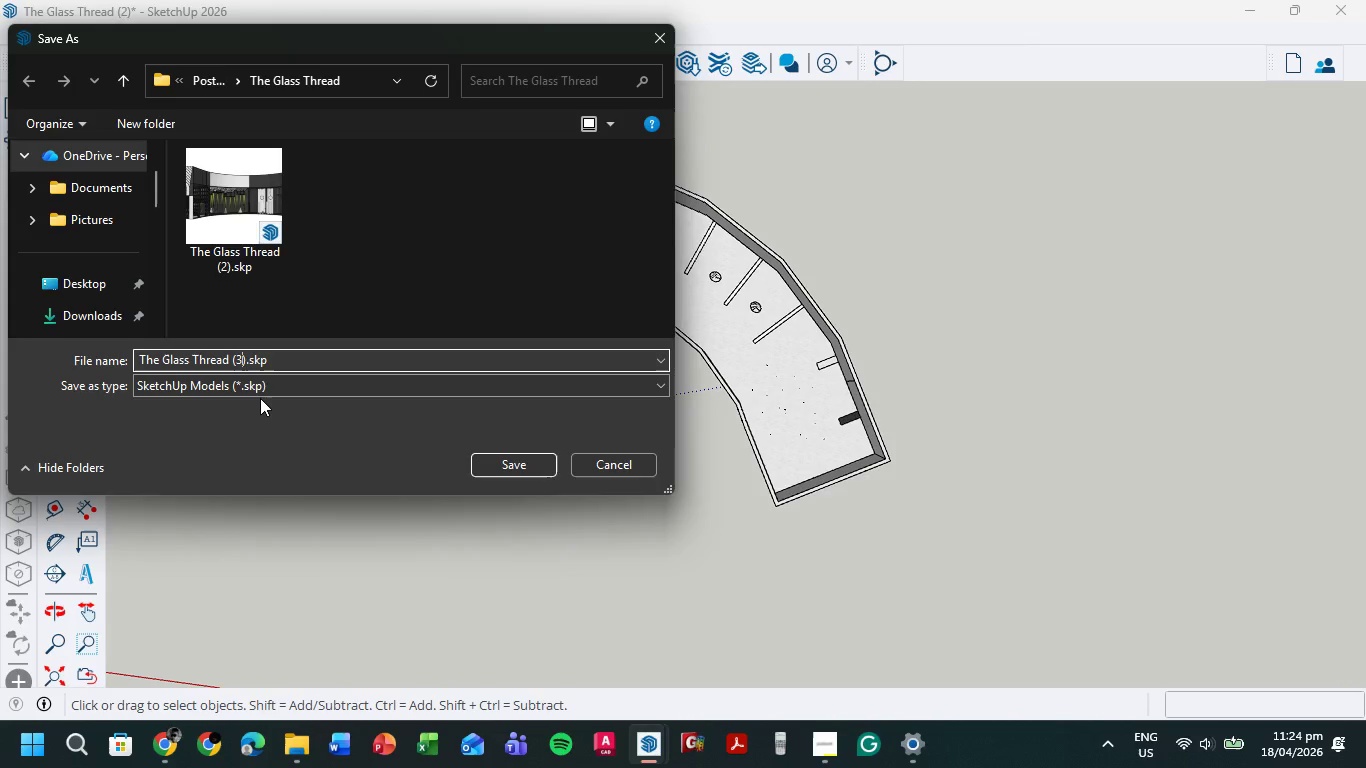 
key(NumpadEnter)
 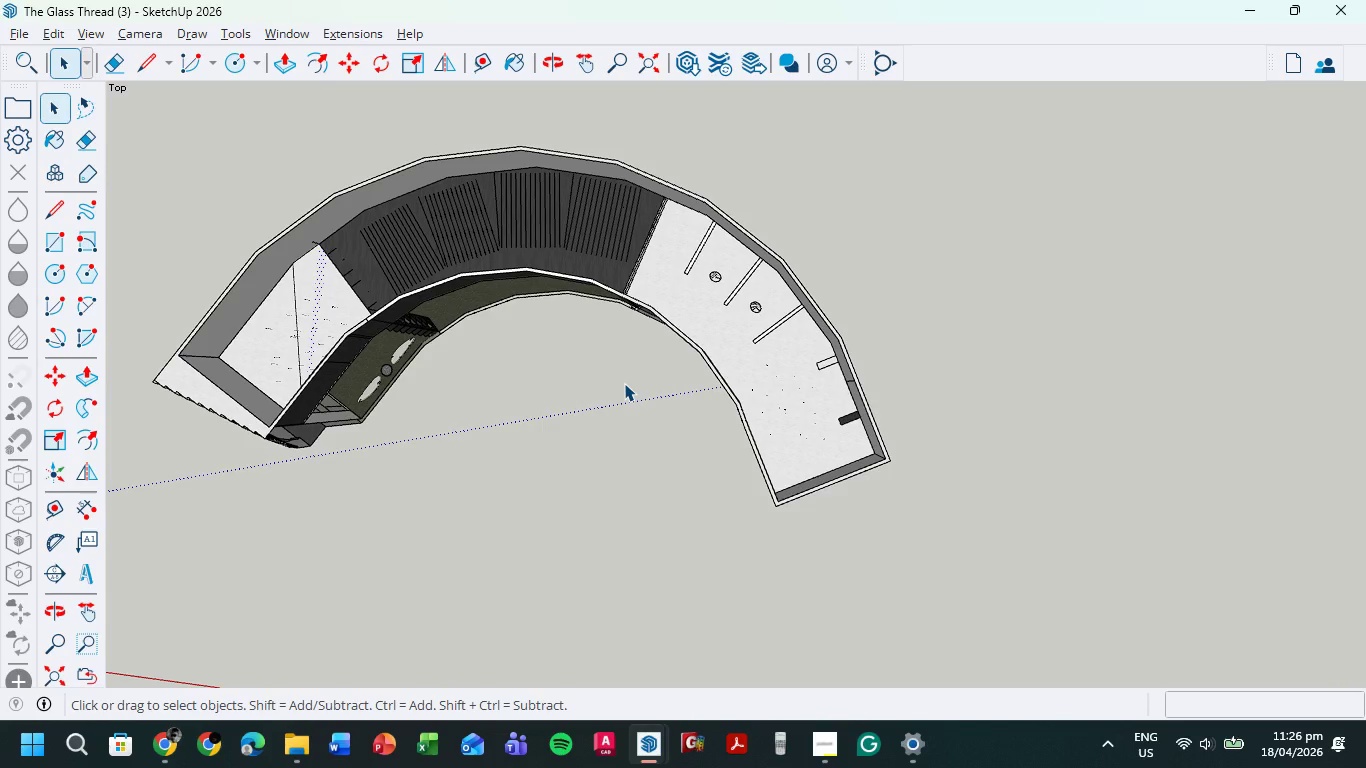 
wait(141.94)
 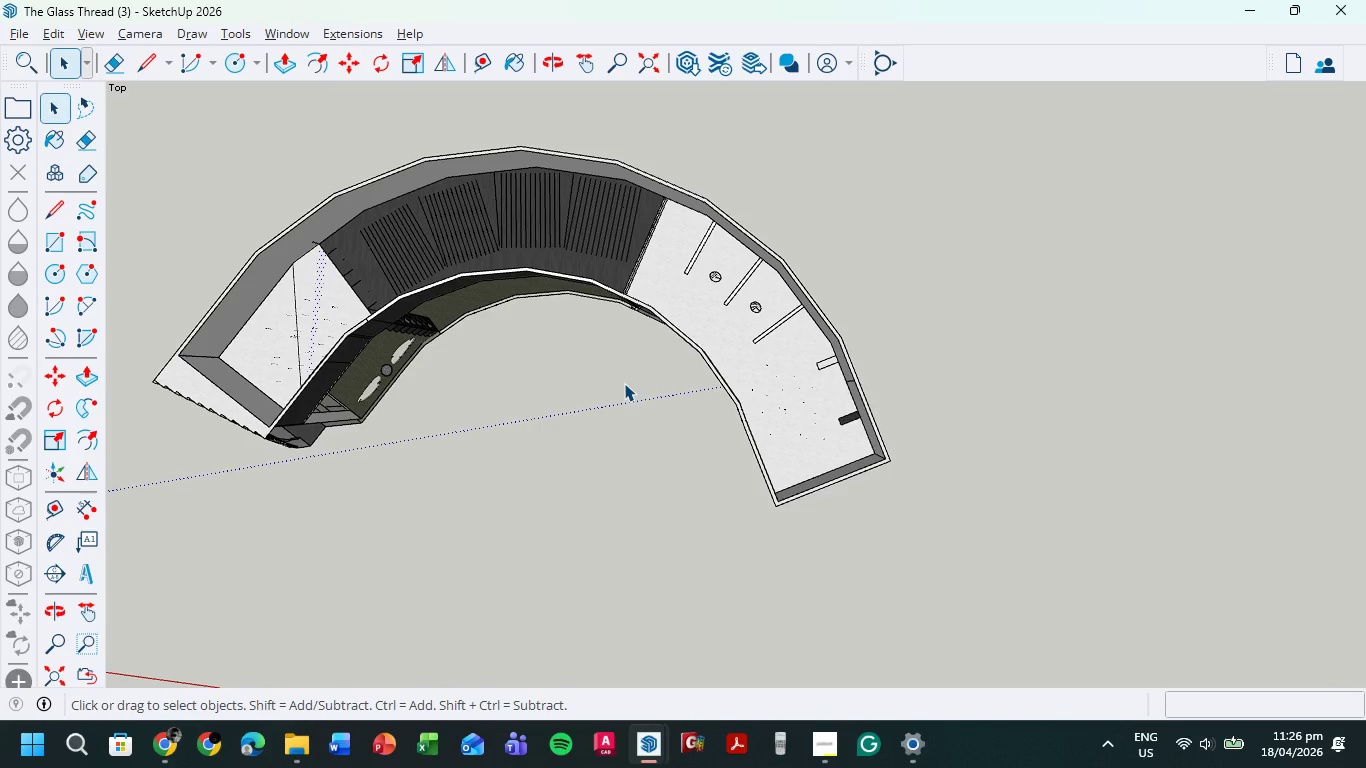 
hold_key(key=ShiftLeft, duration=0.78)
 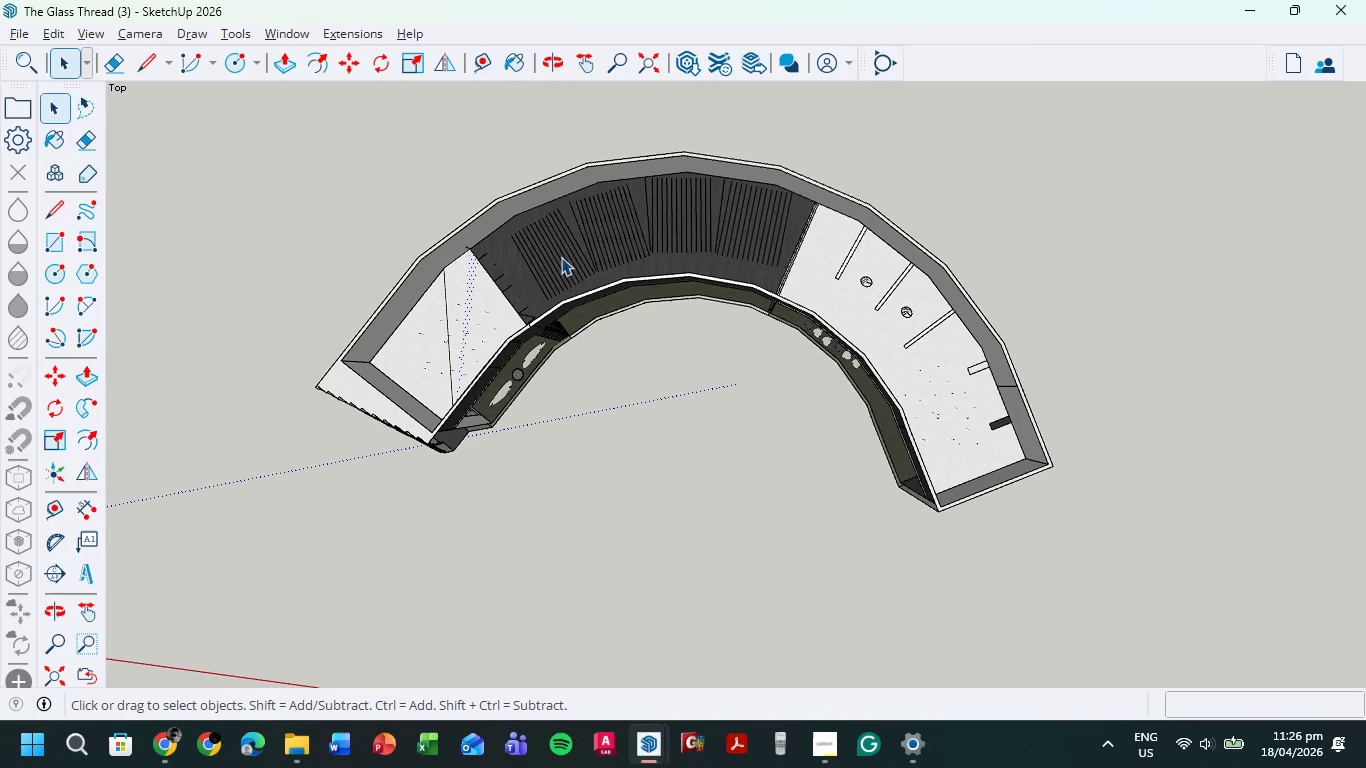 
scroll: coordinate [465, 305], scroll_direction: up, amount: 16.0
 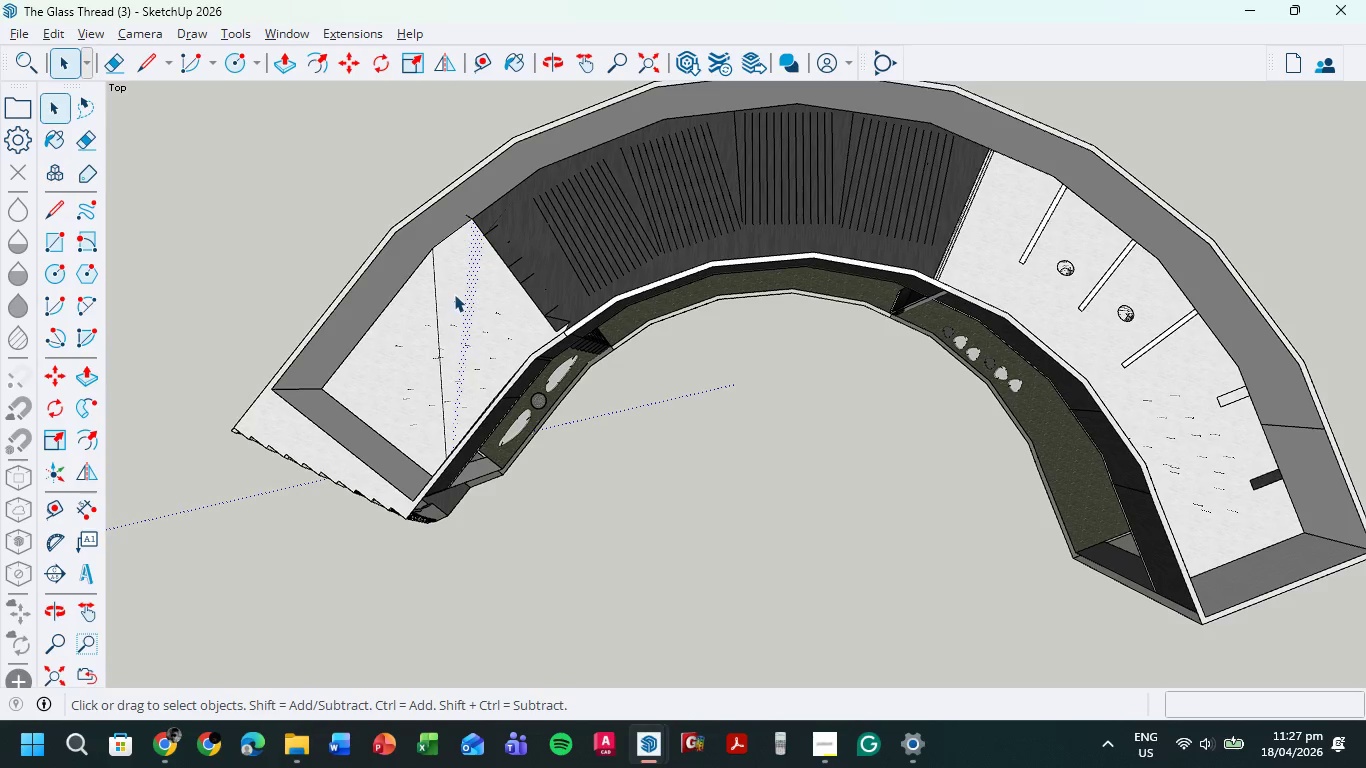 
left_click([451, 281])
 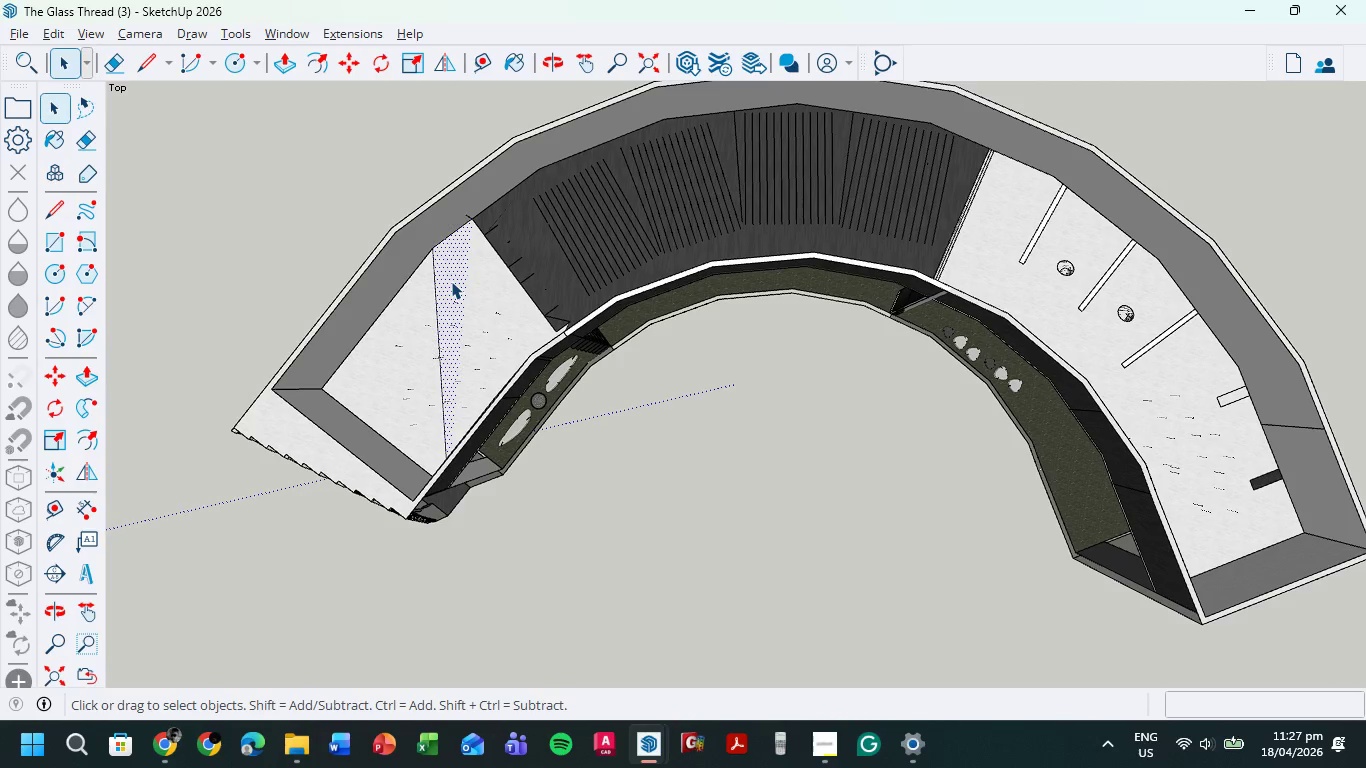 
key(Delete)
 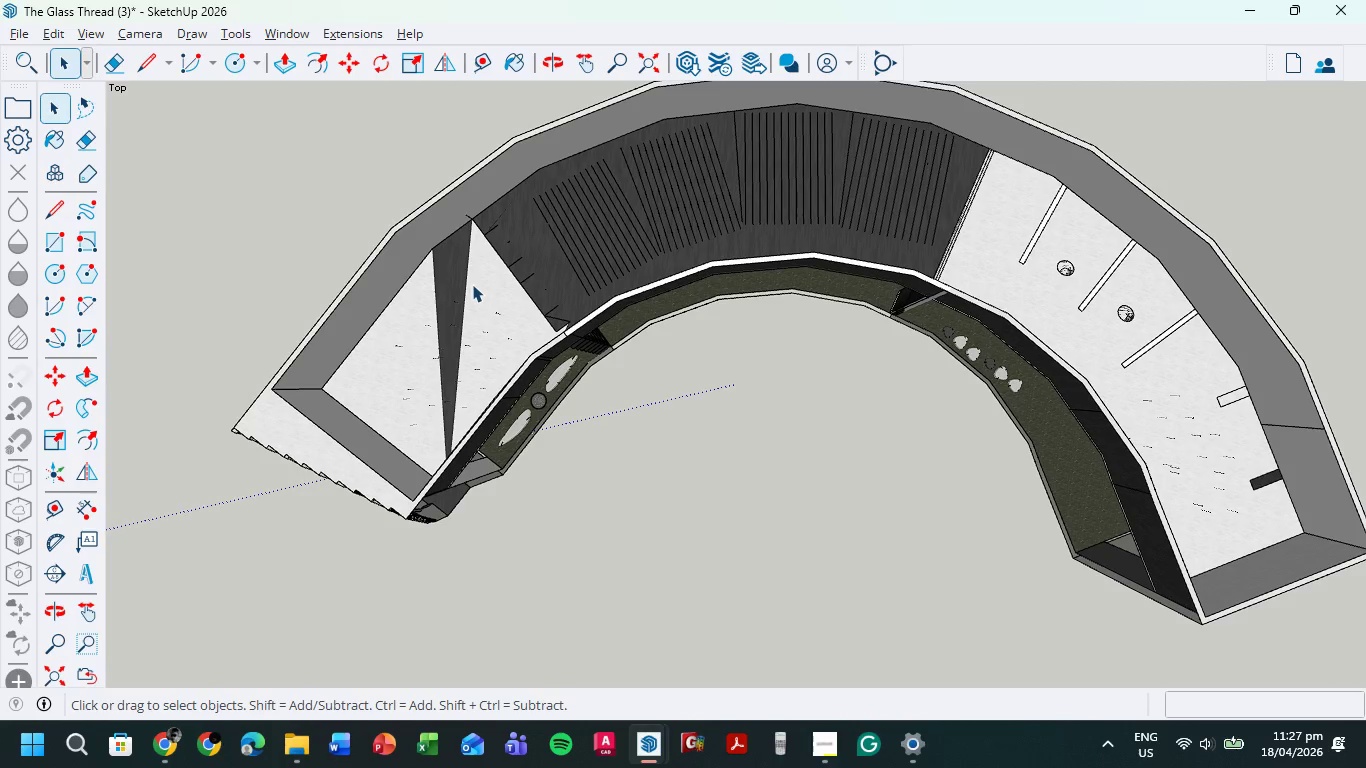 
left_click([473, 284])
 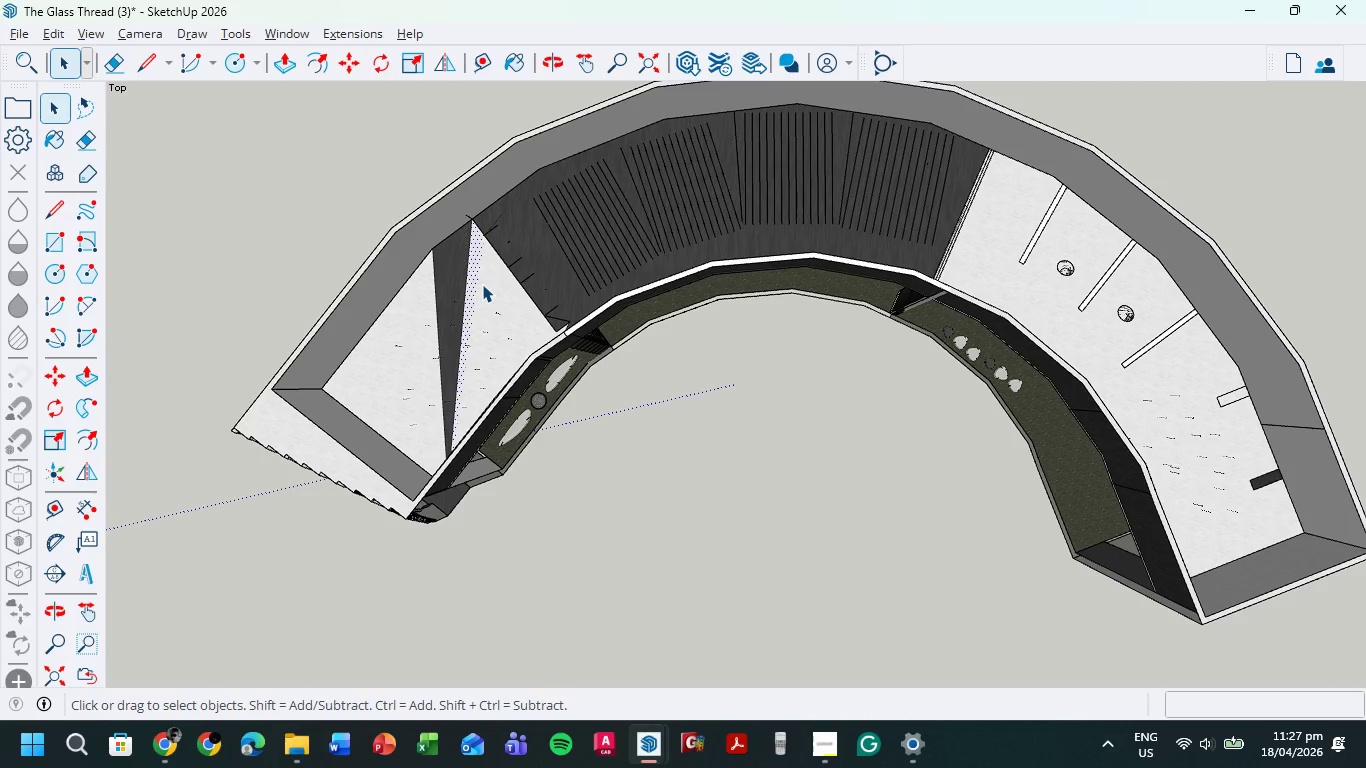 
key(Delete)
 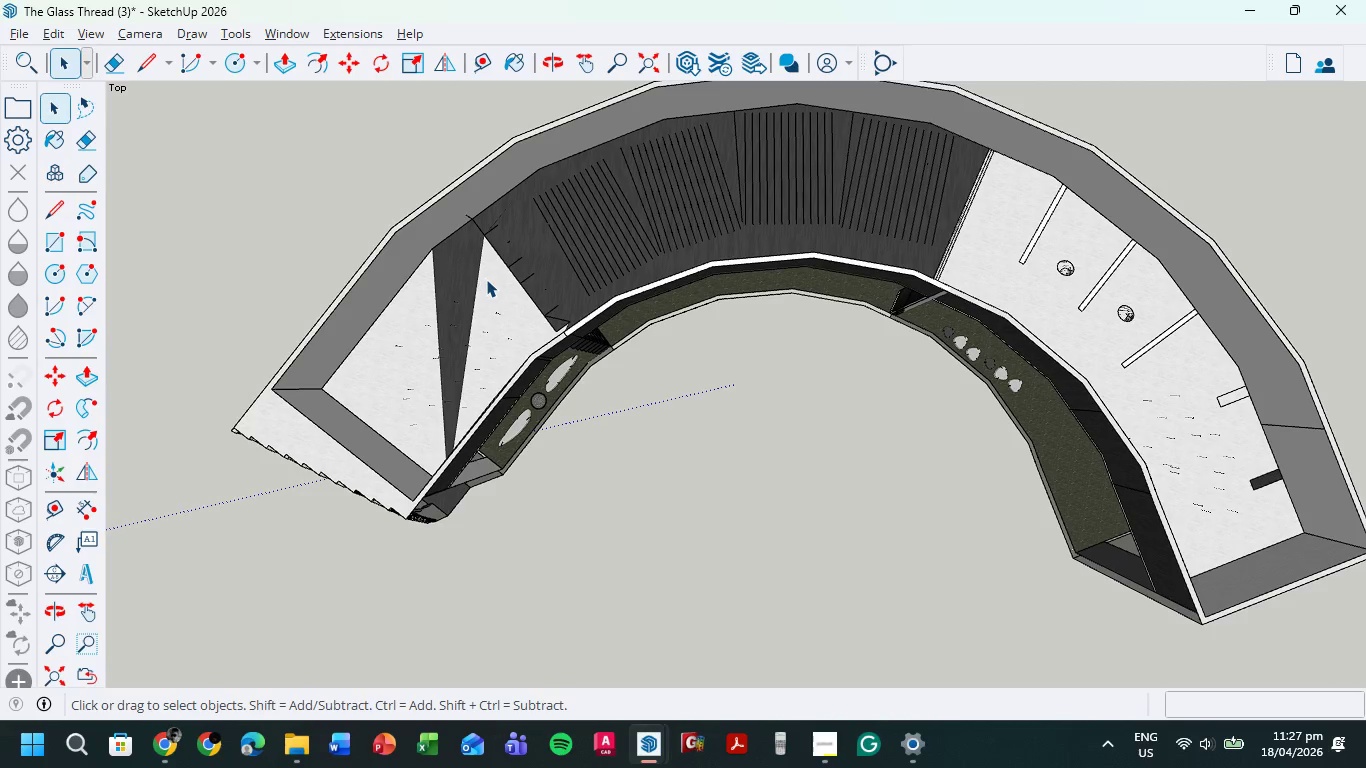 
left_click([487, 281])
 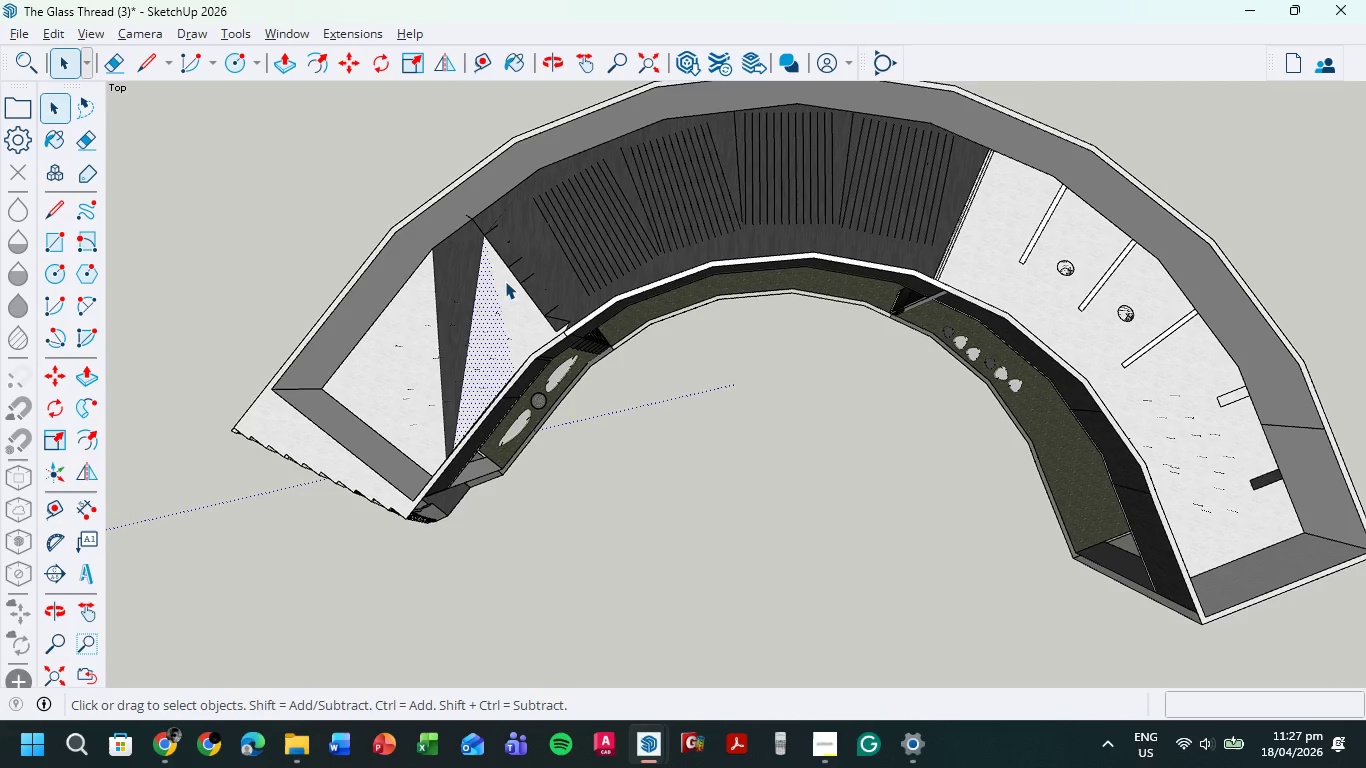 
key(Delete)
 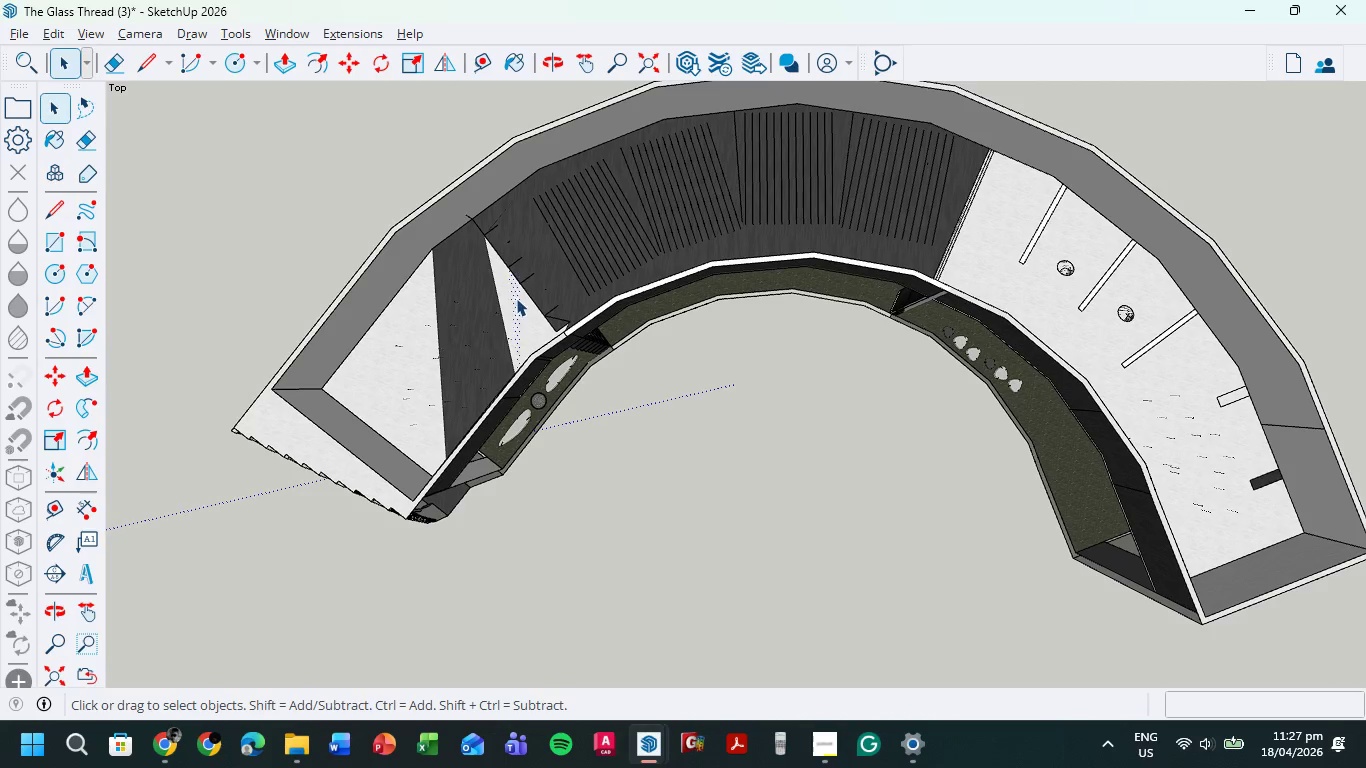 
key(Delete)
 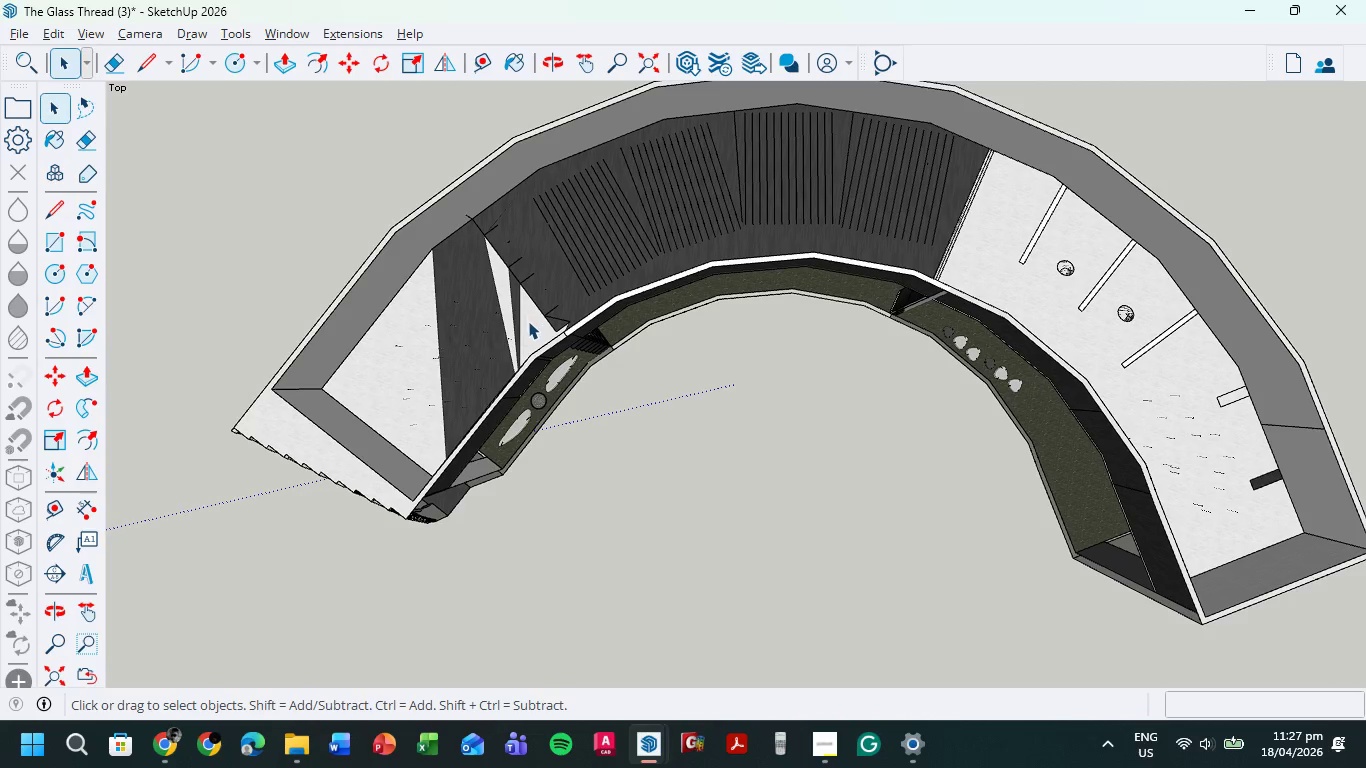 
left_click([528, 321])
 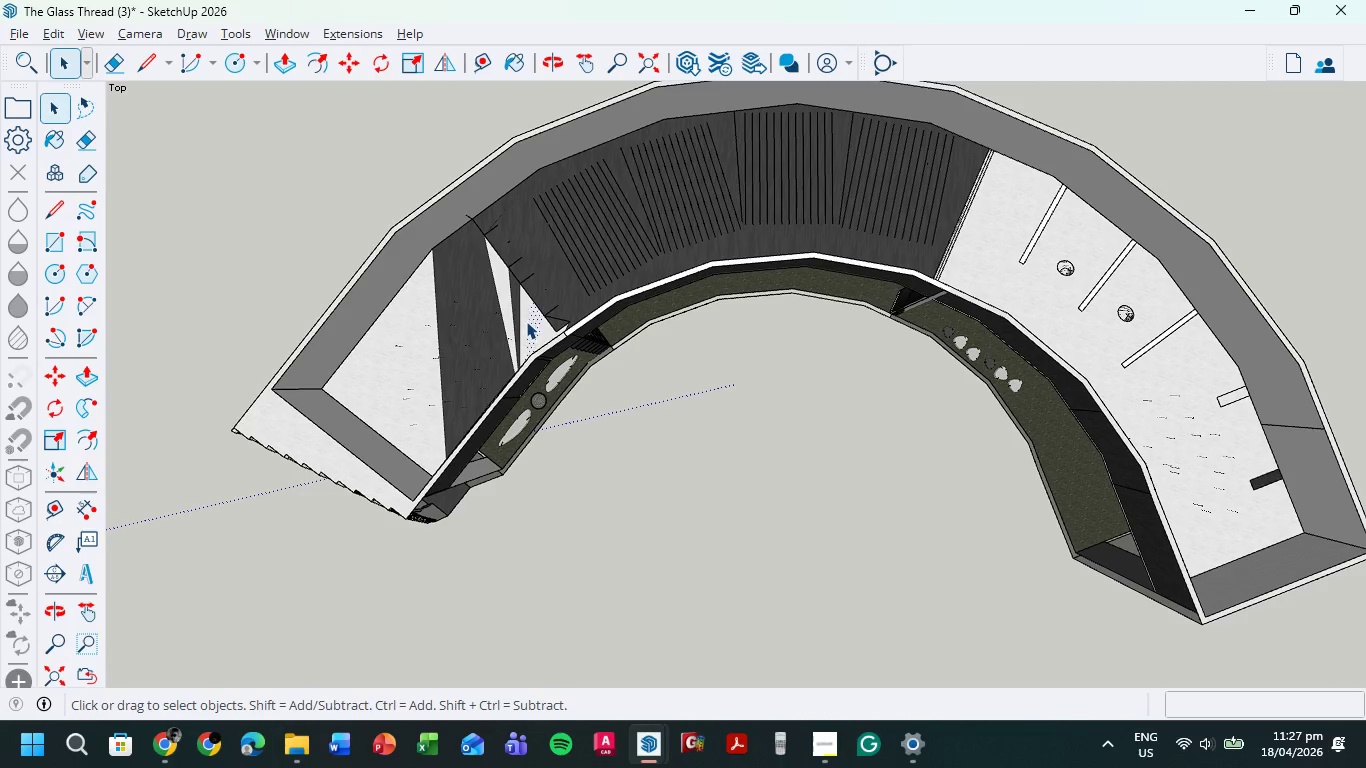 
key(Delete)
 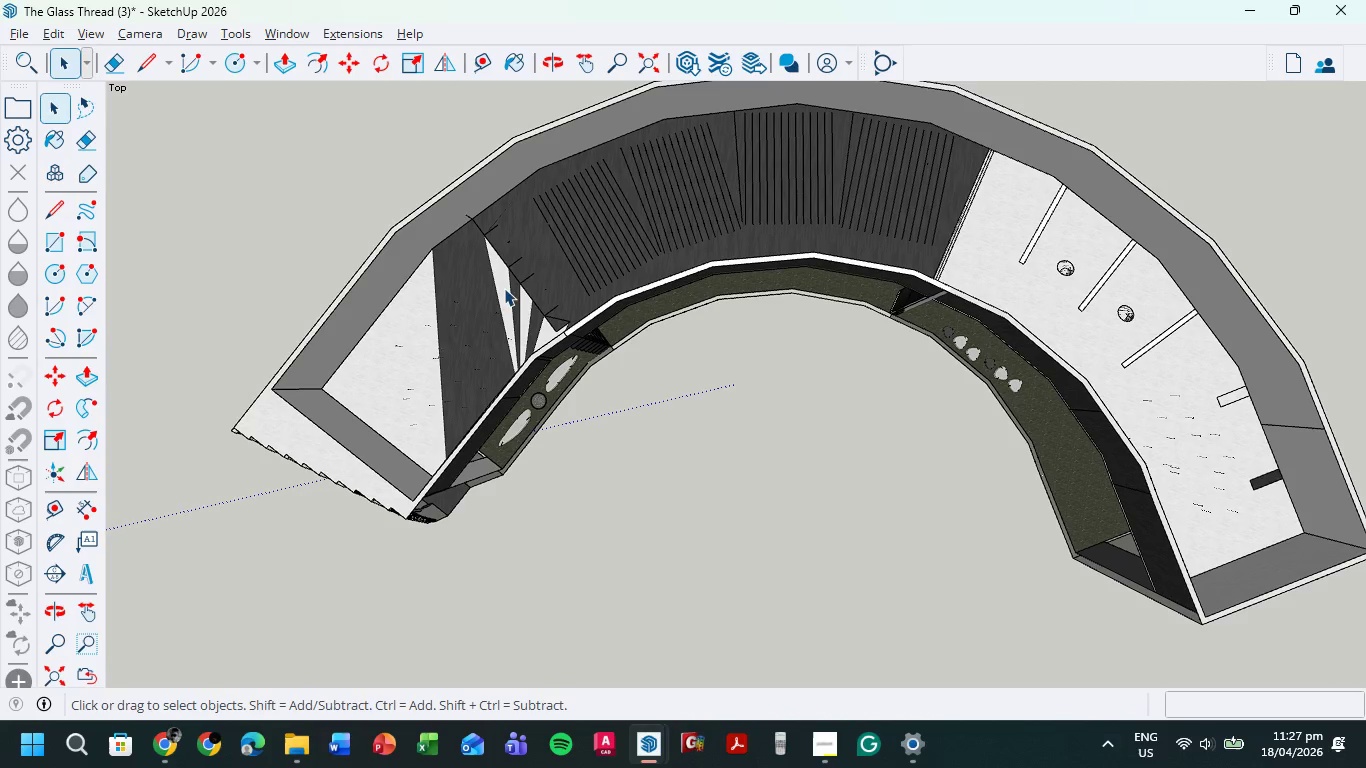 
left_click([503, 286])
 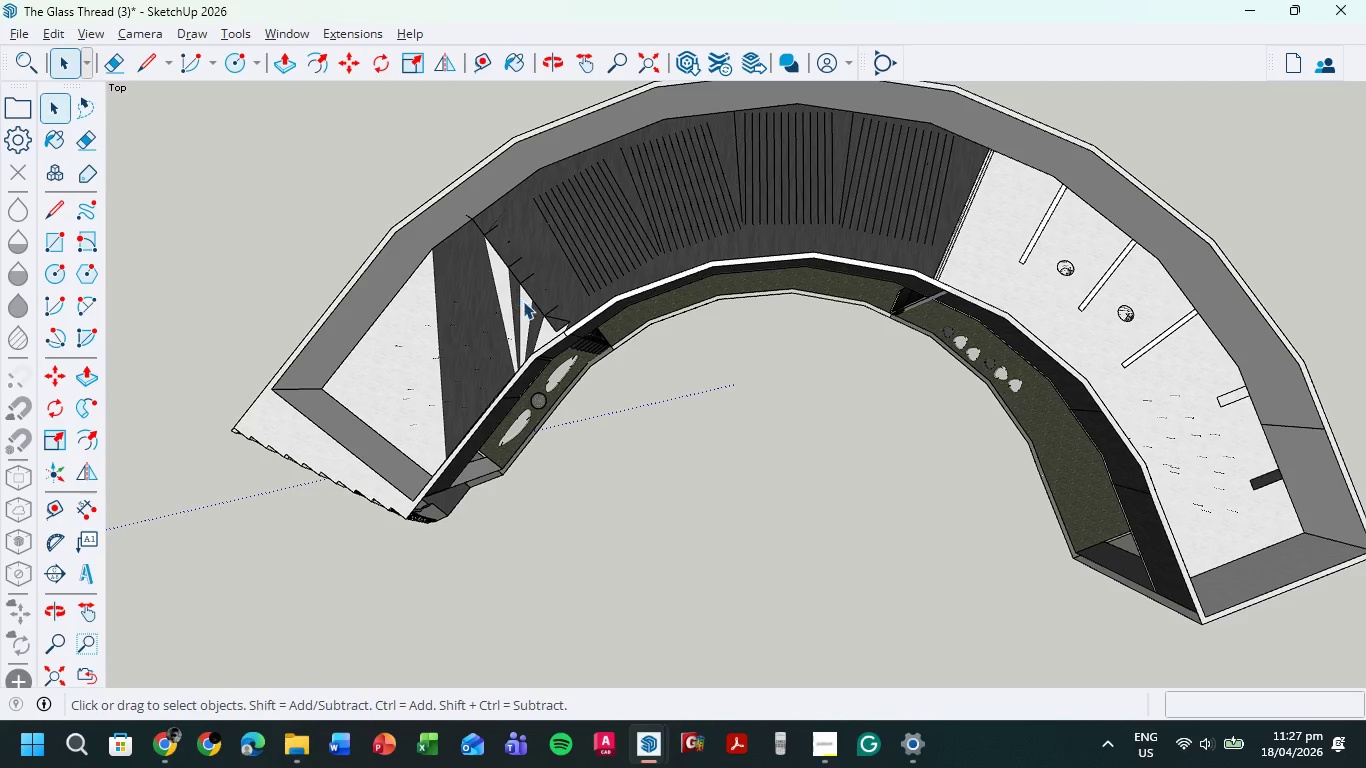 
key(Delete)
 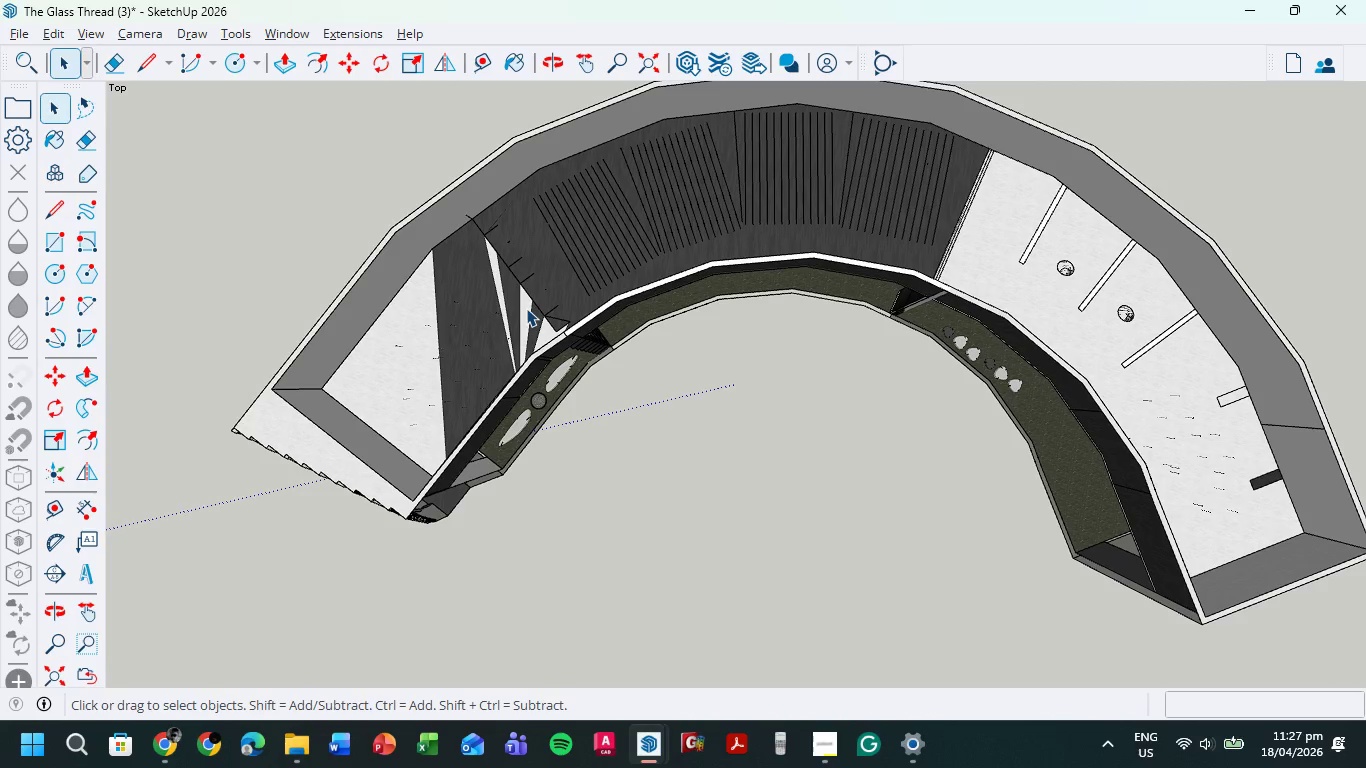 
left_click([526, 308])
 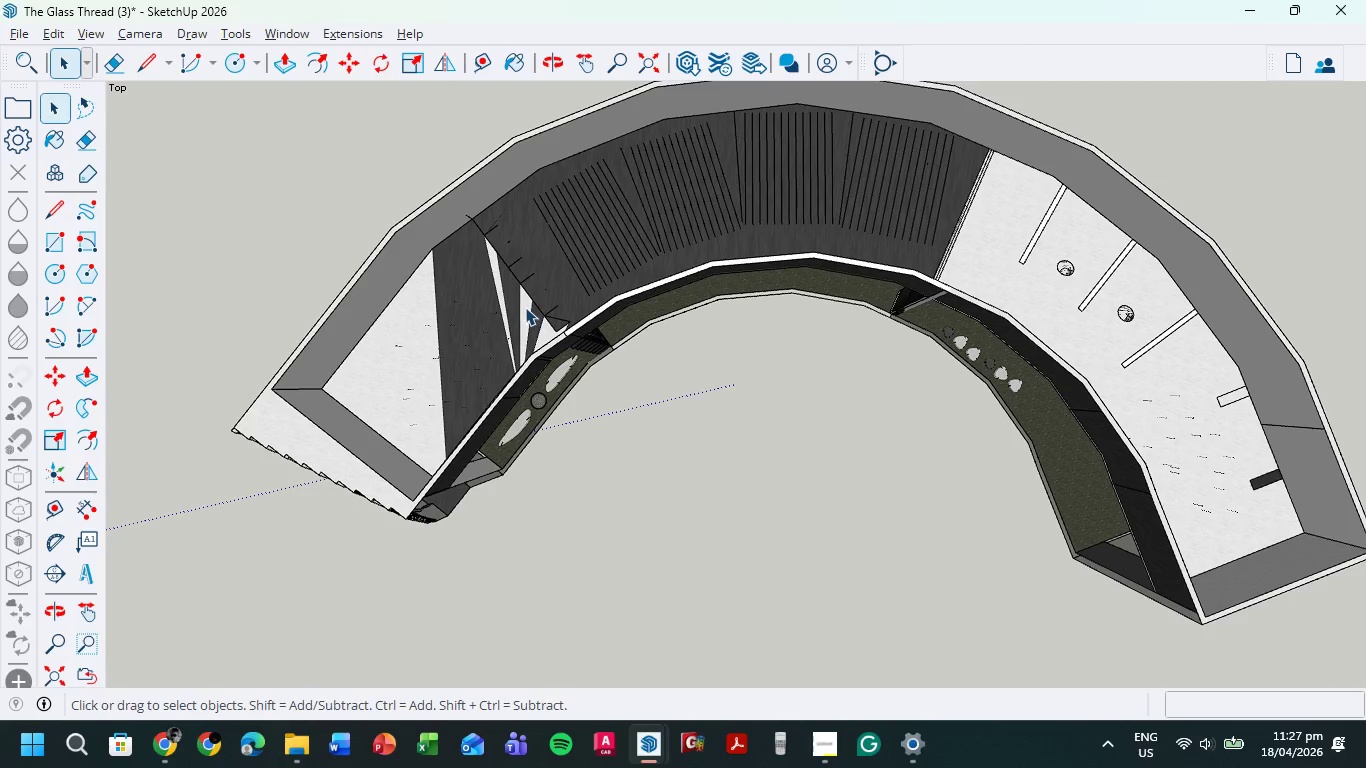 
key(Delete)
 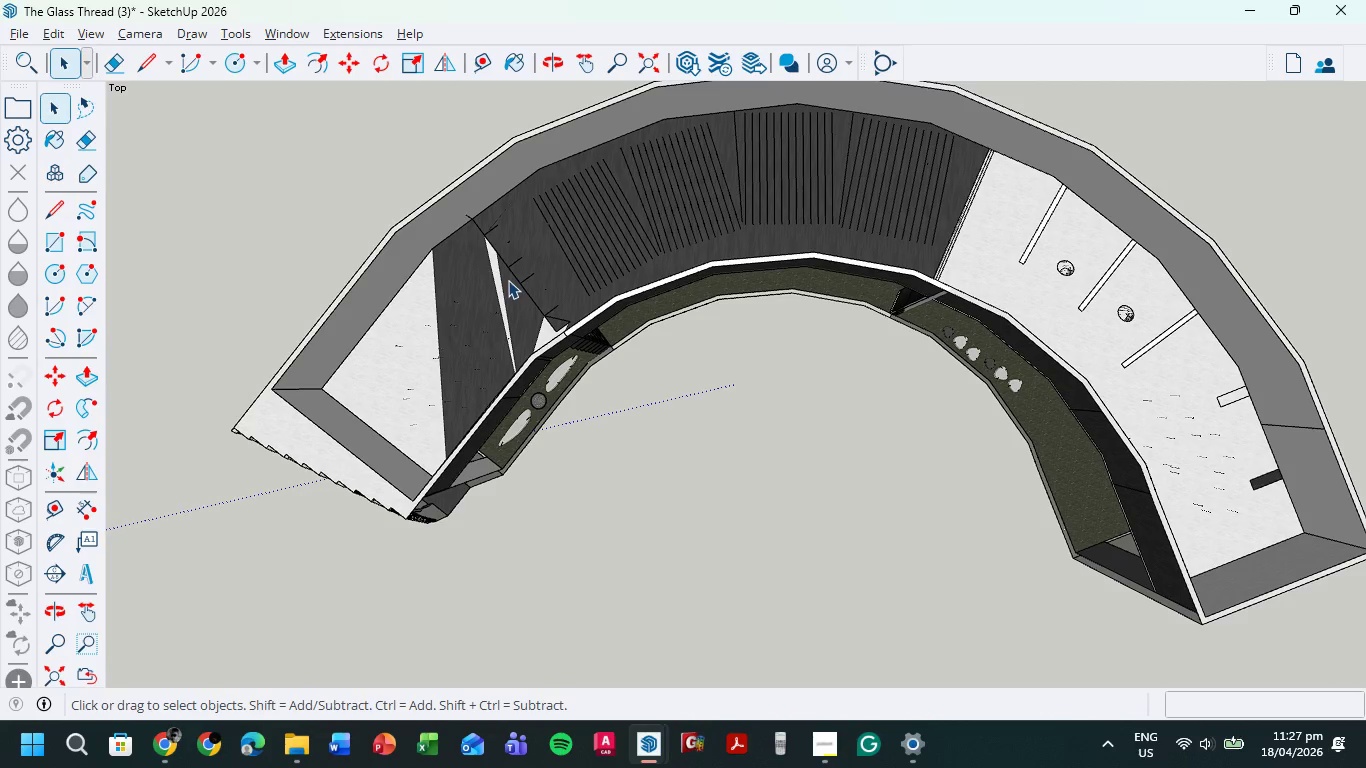 
scroll: coordinate [508, 280], scroll_direction: up, amount: 4.0
 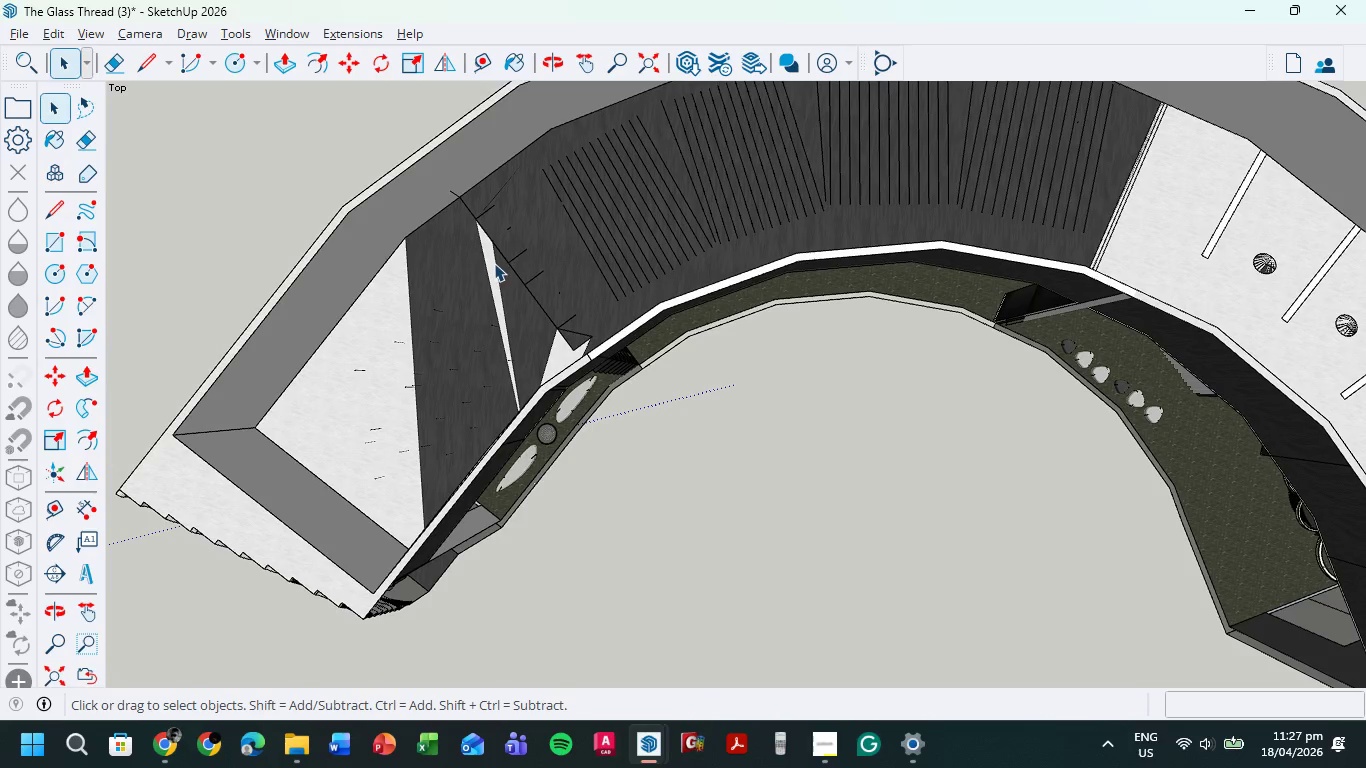 
left_click([492, 261])
 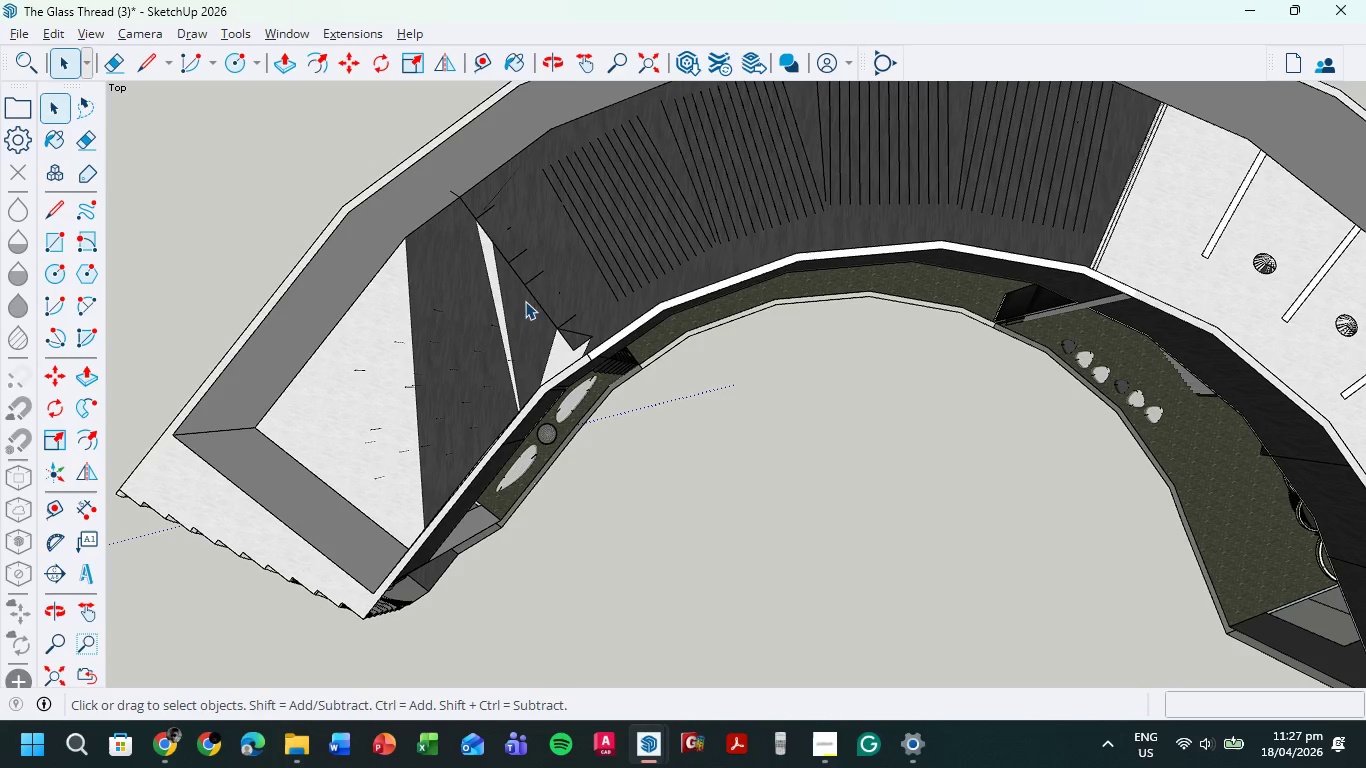 
key(Delete)
 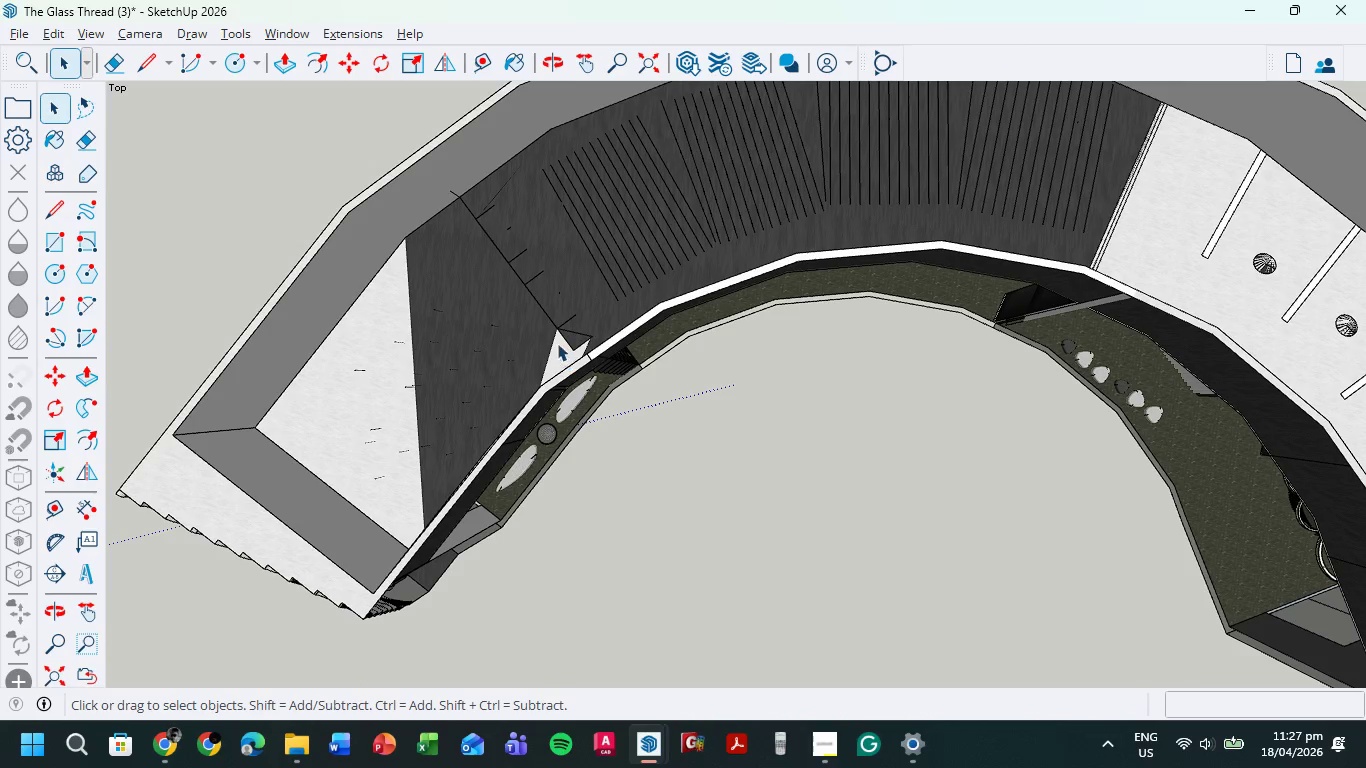 
left_click([557, 342])
 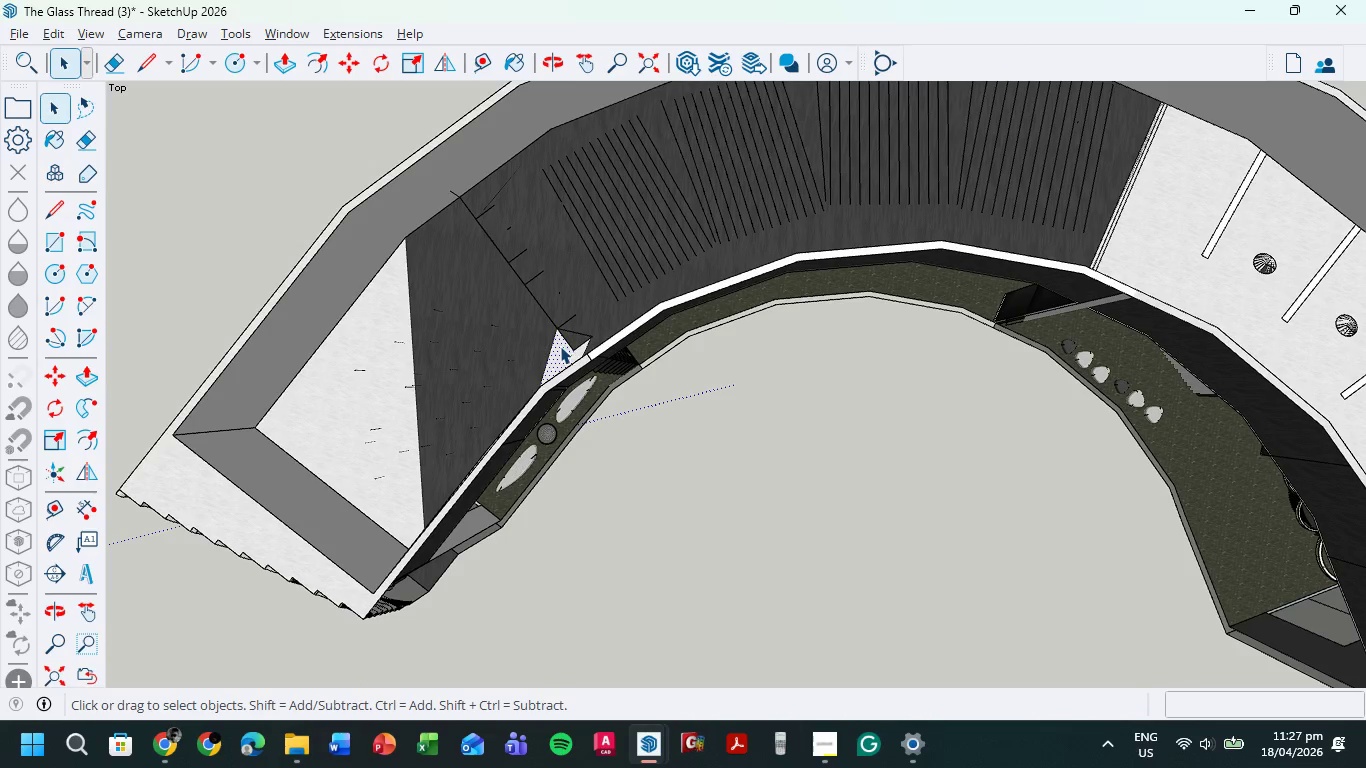 
key(Delete)
 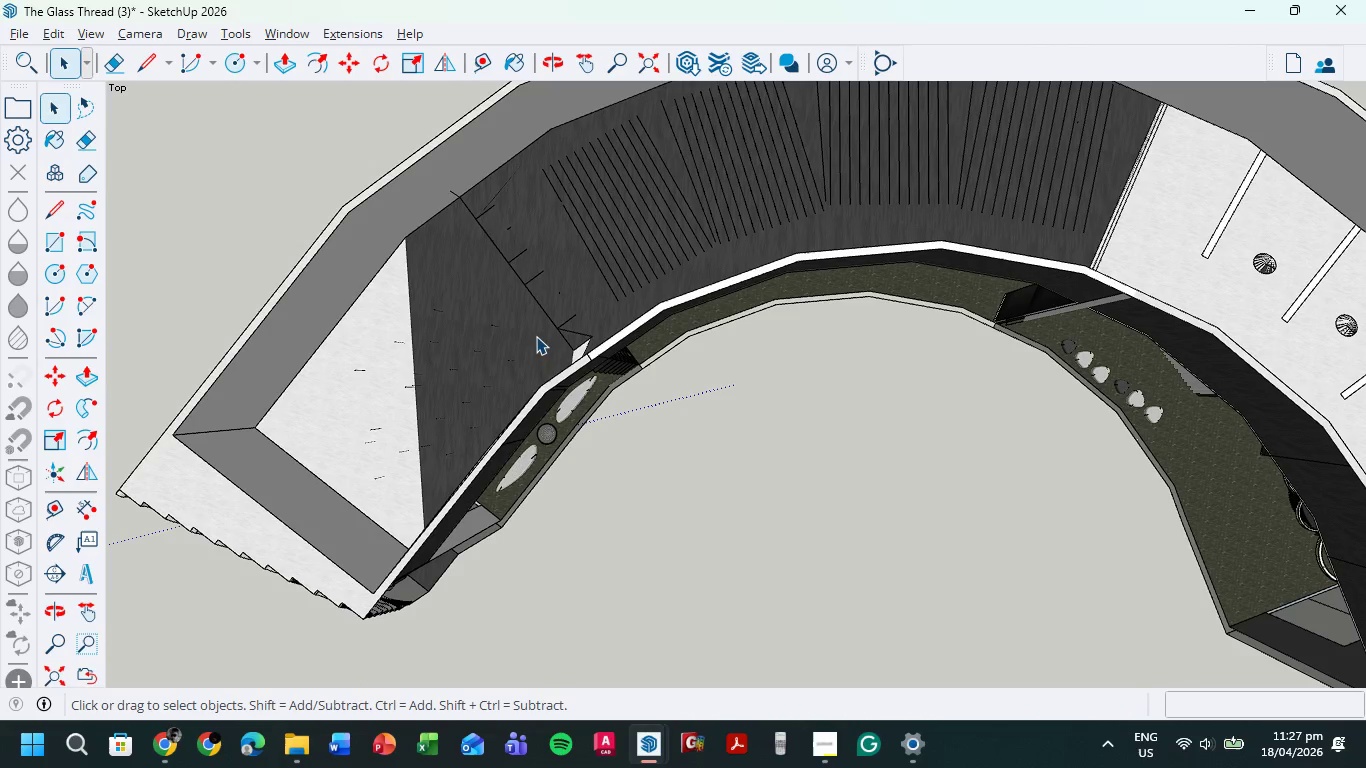 
left_click([536, 336])
 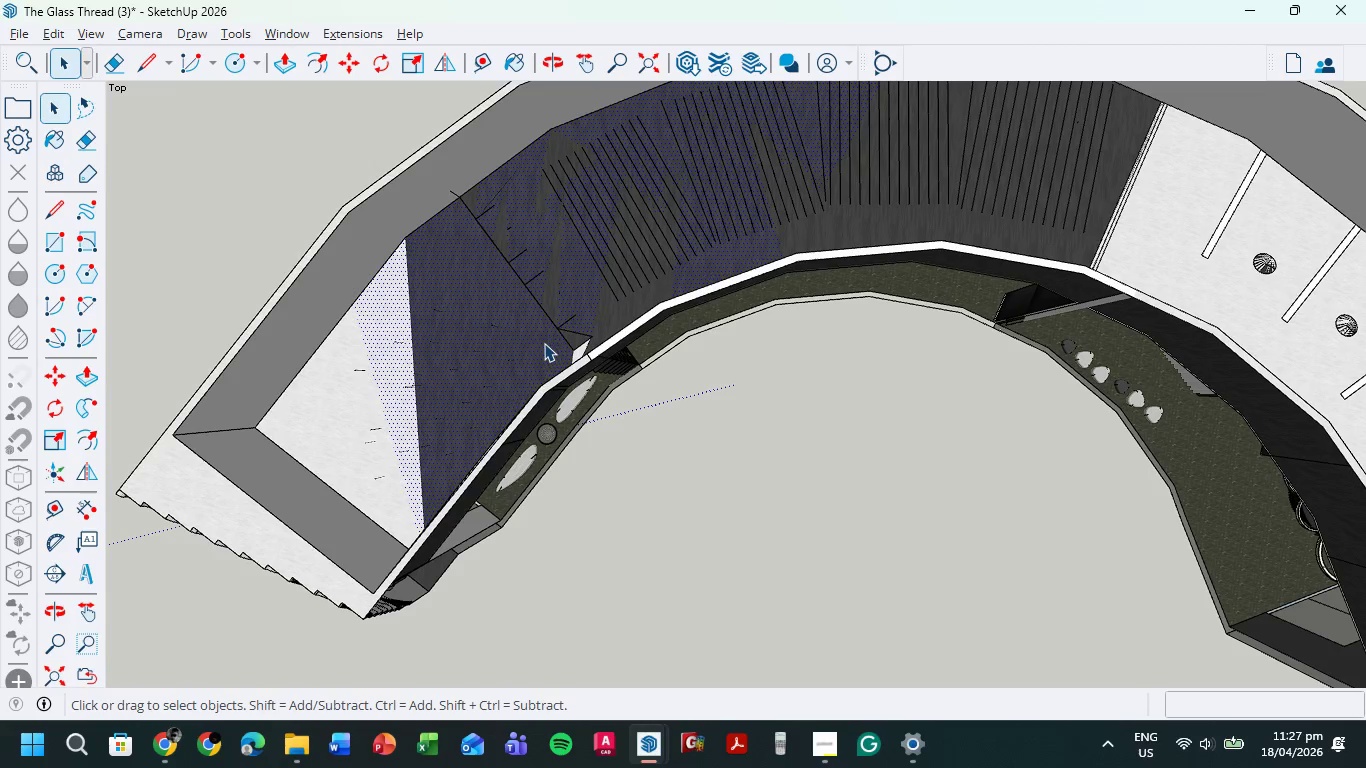 
key(Delete)
 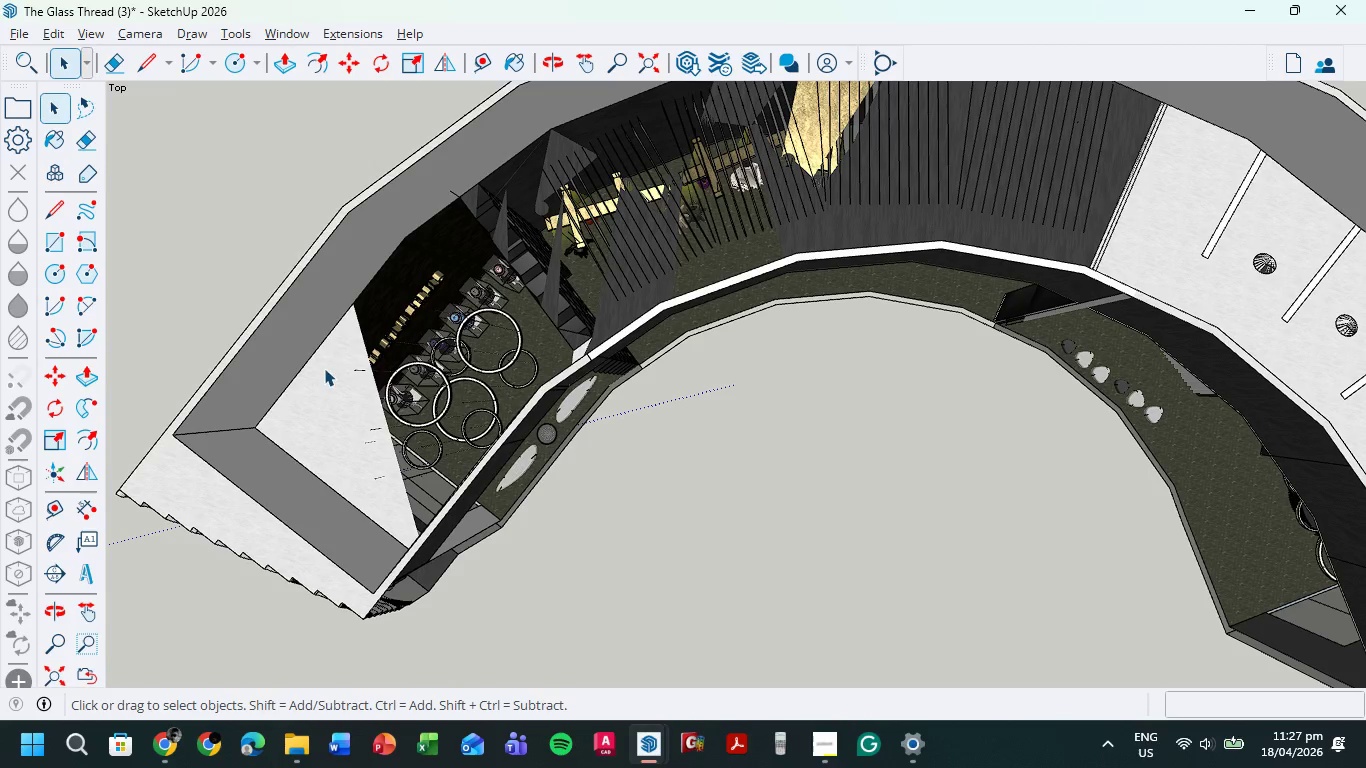 
left_click([335, 366])
 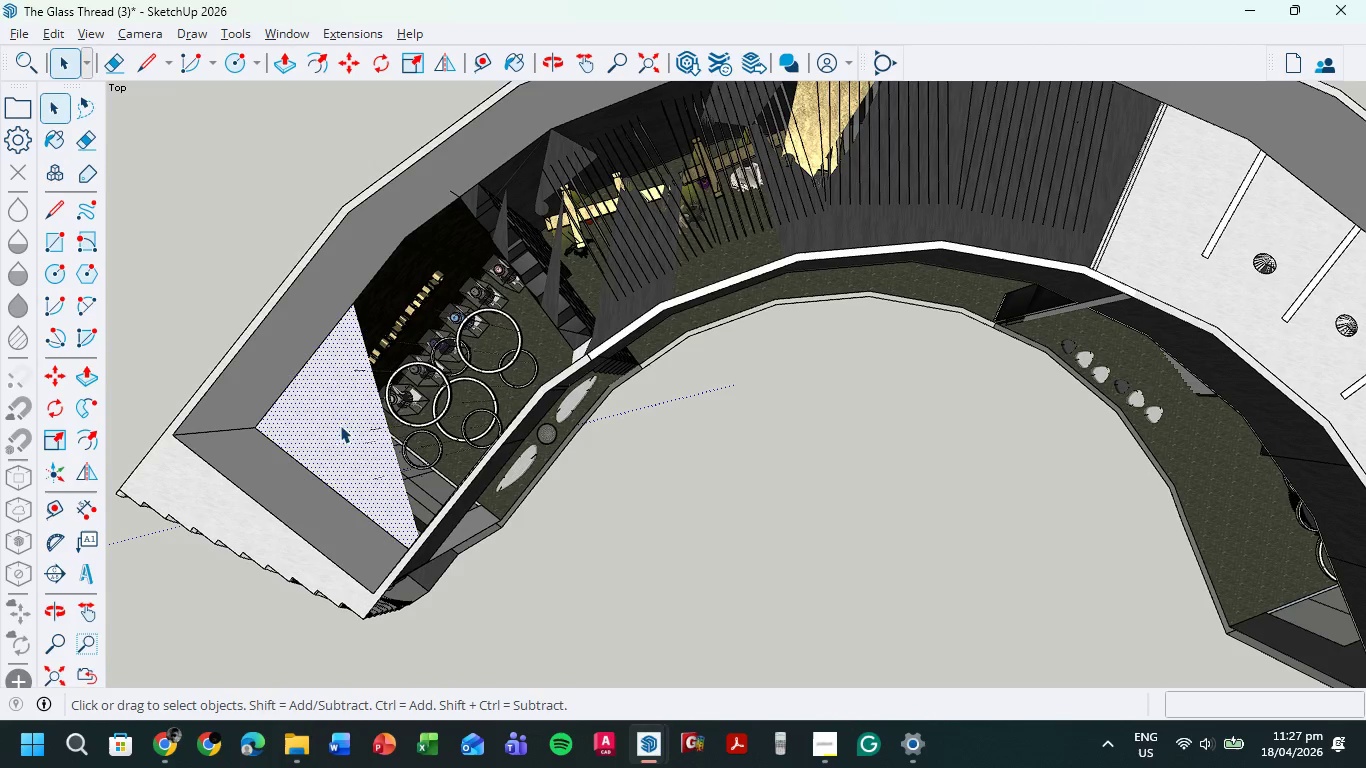 
key(Delete)
 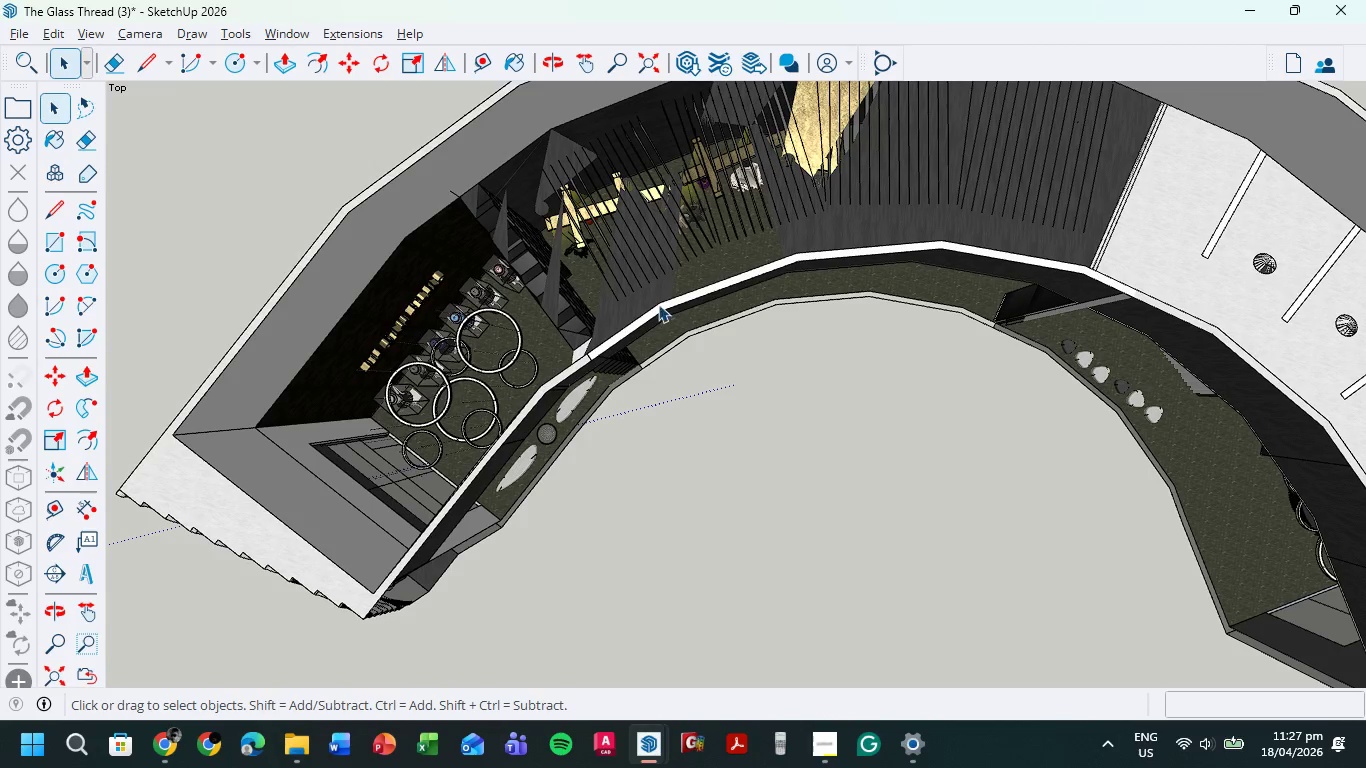 
left_click([648, 297])
 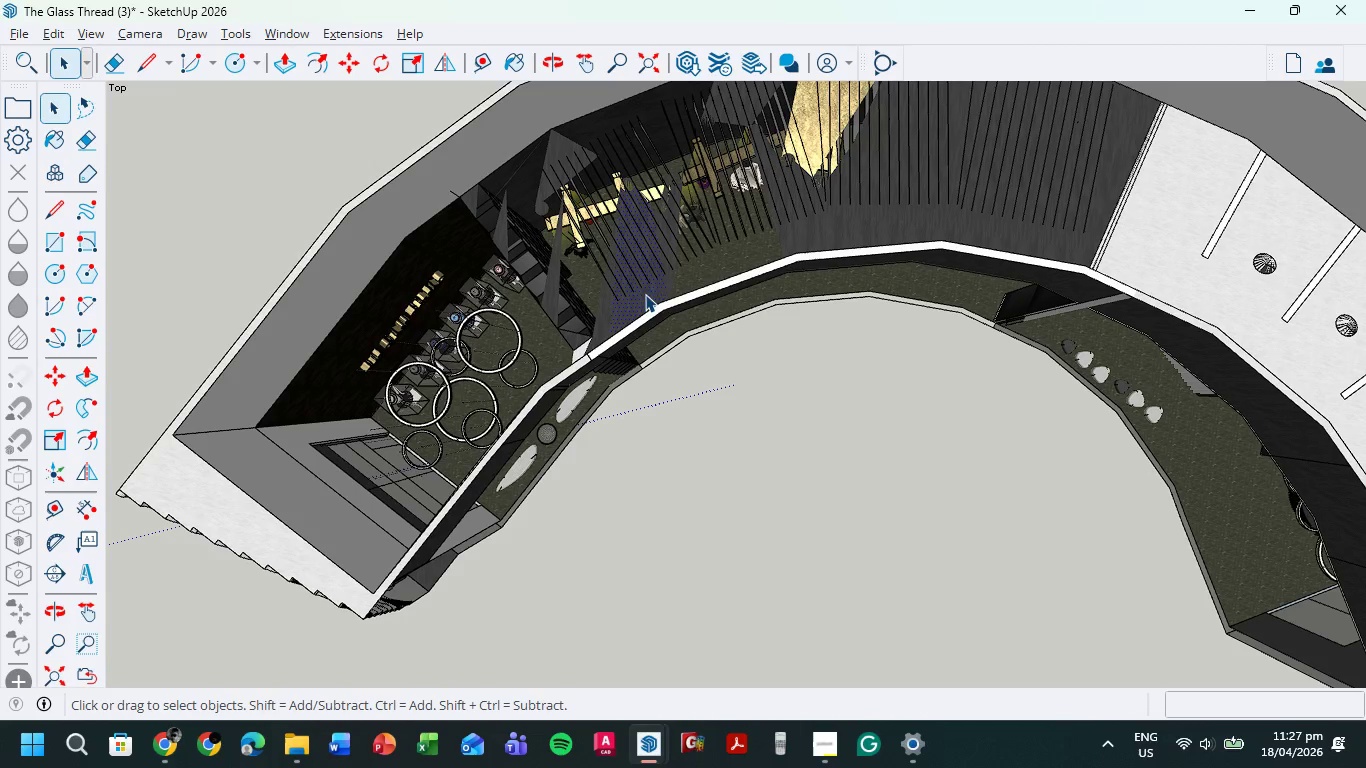 
key(Delete)
 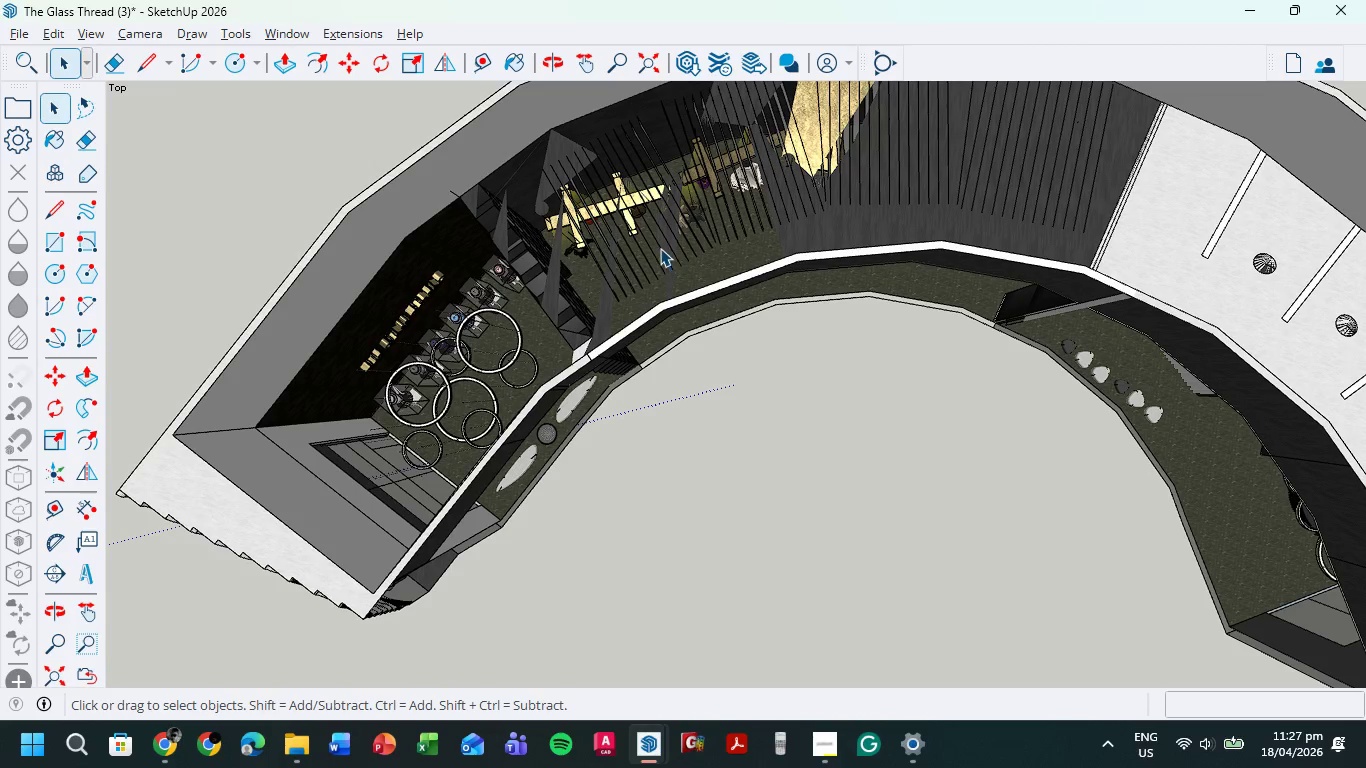 
scroll: coordinate [658, 247], scroll_direction: up, amount: 6.0
 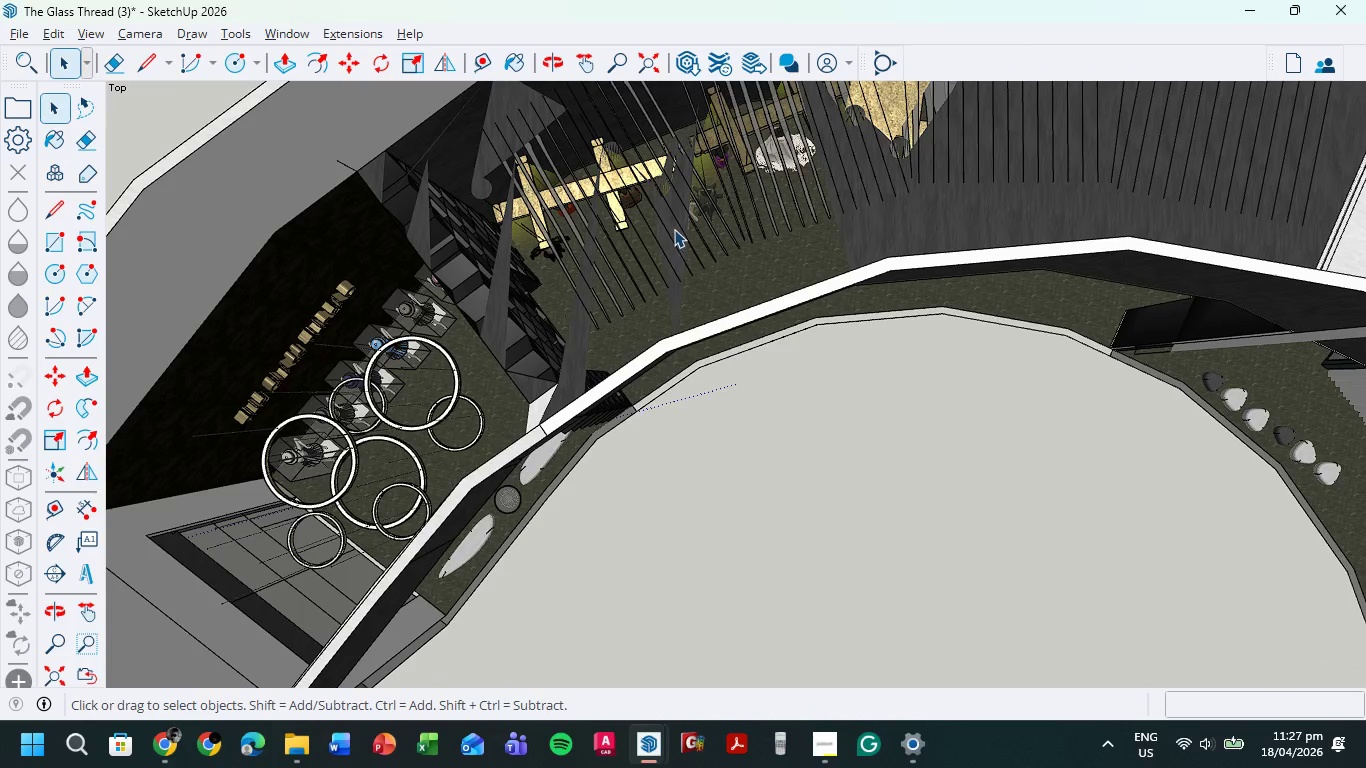 
left_click([674, 229])
 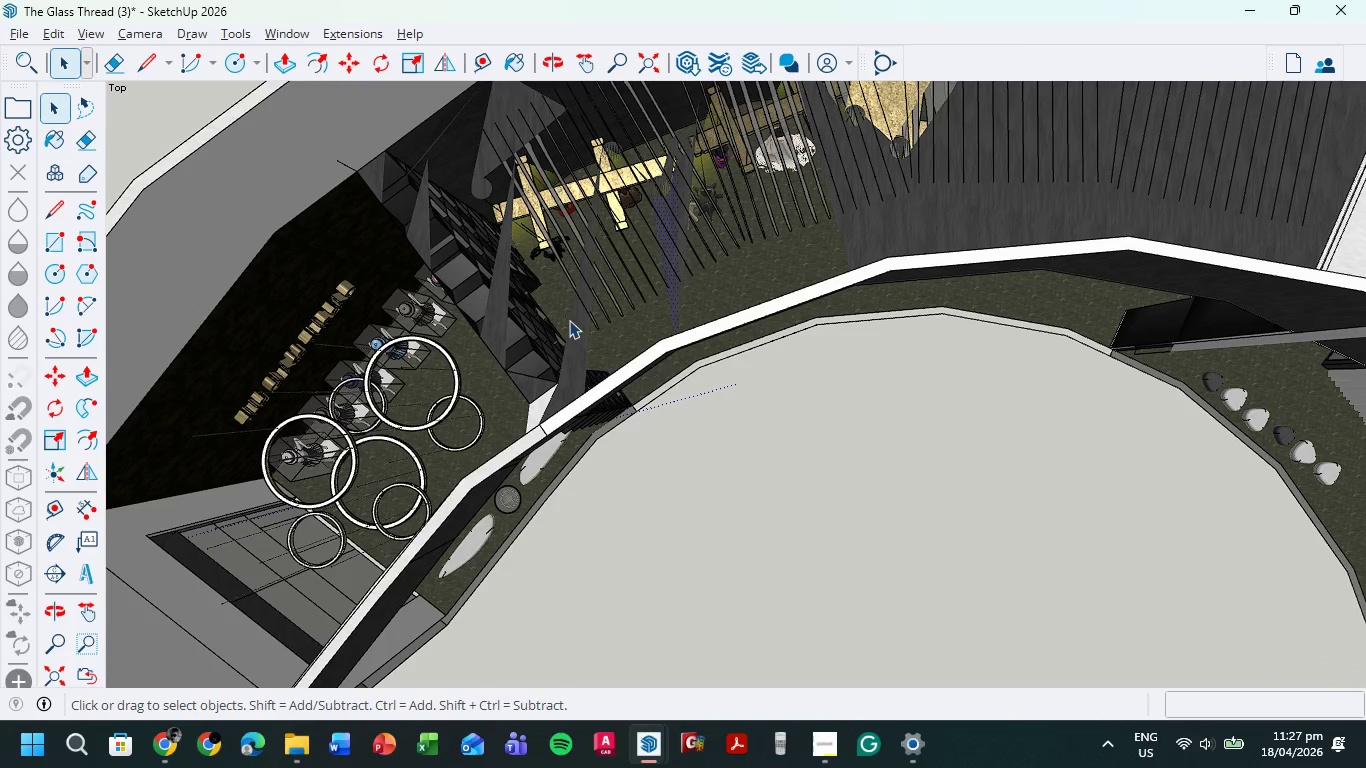 
key(Delete)
 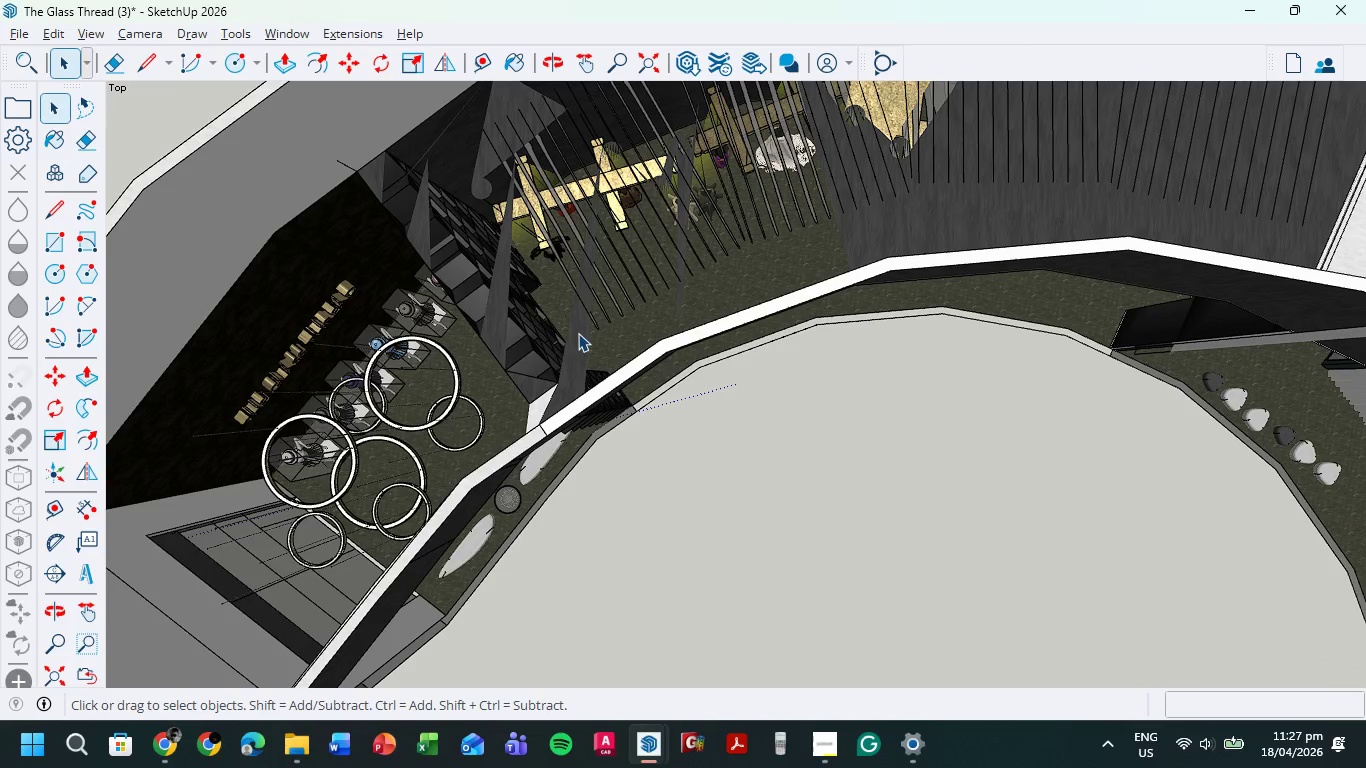 
left_click([578, 333])
 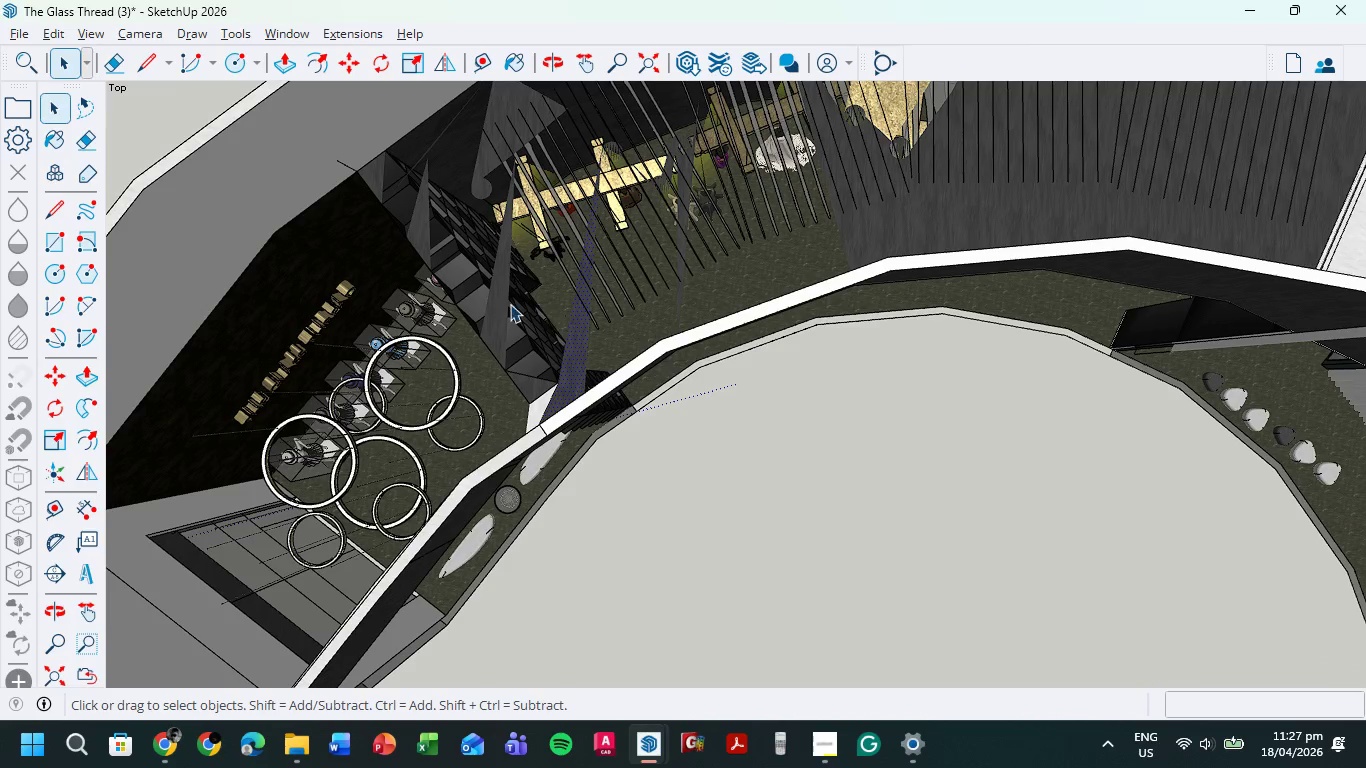 
key(Delete)
 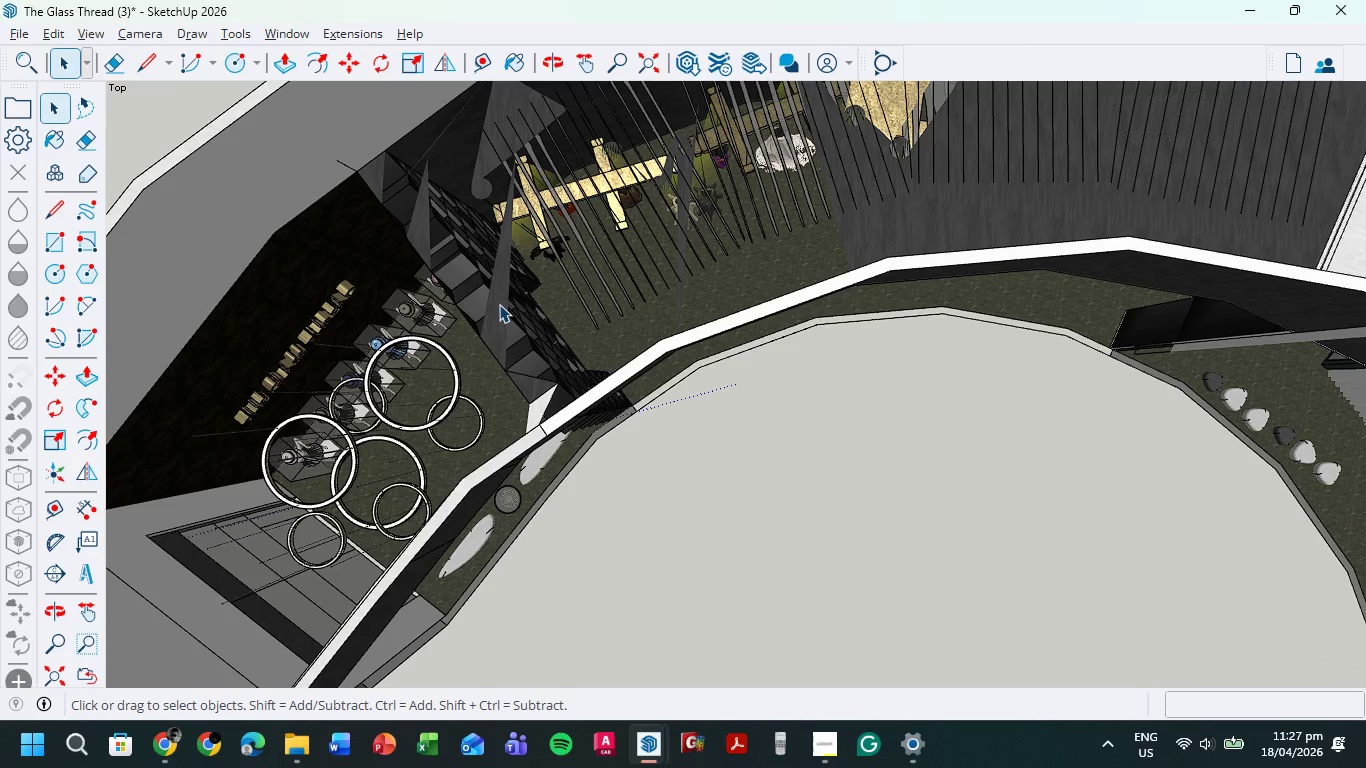 
left_click([499, 304])
 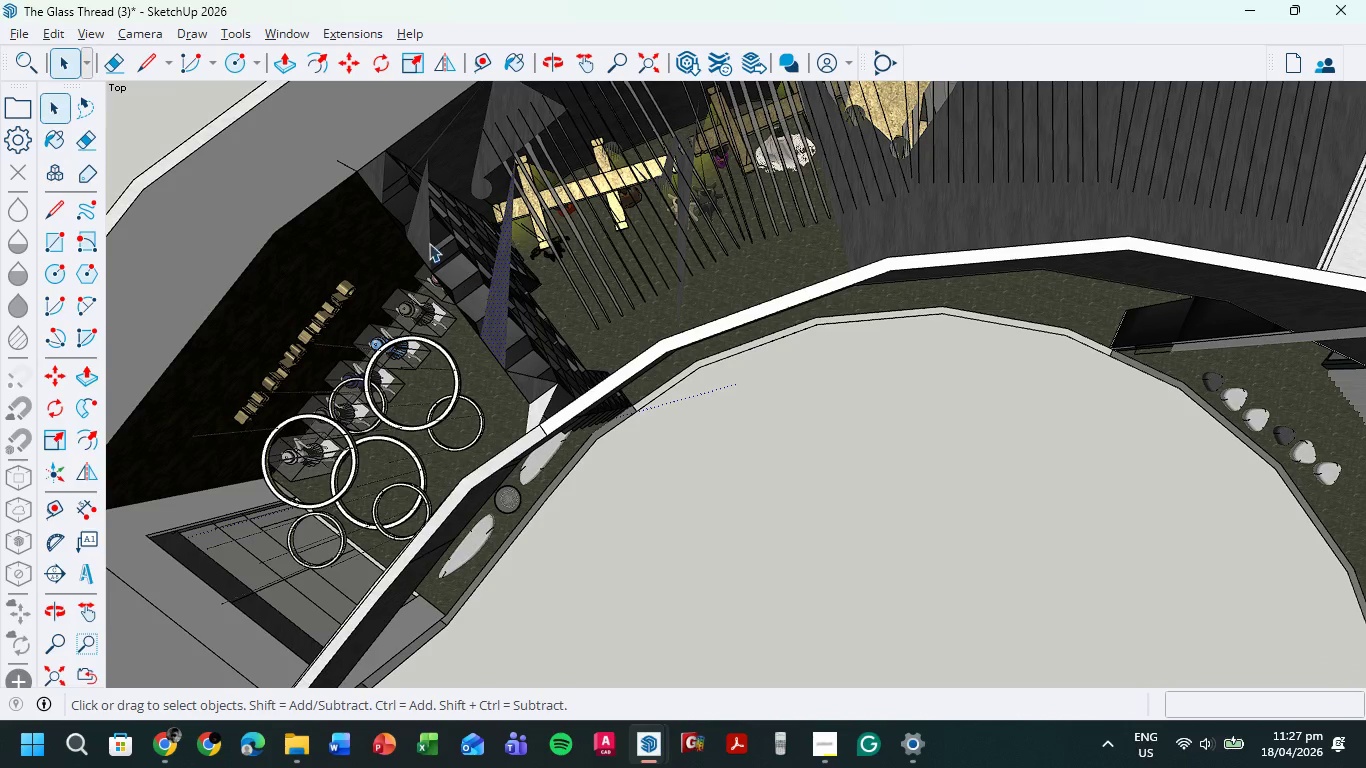 
key(Delete)
 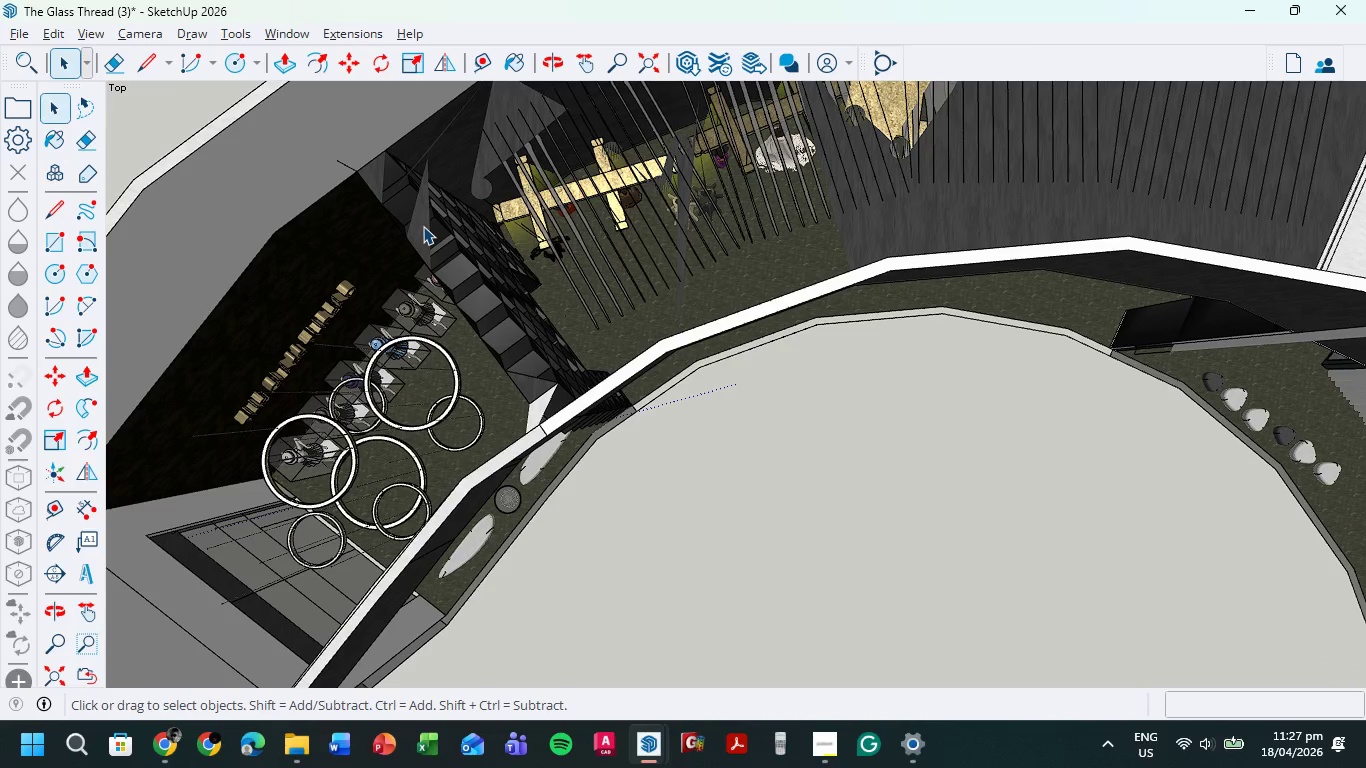 
left_click([423, 226])
 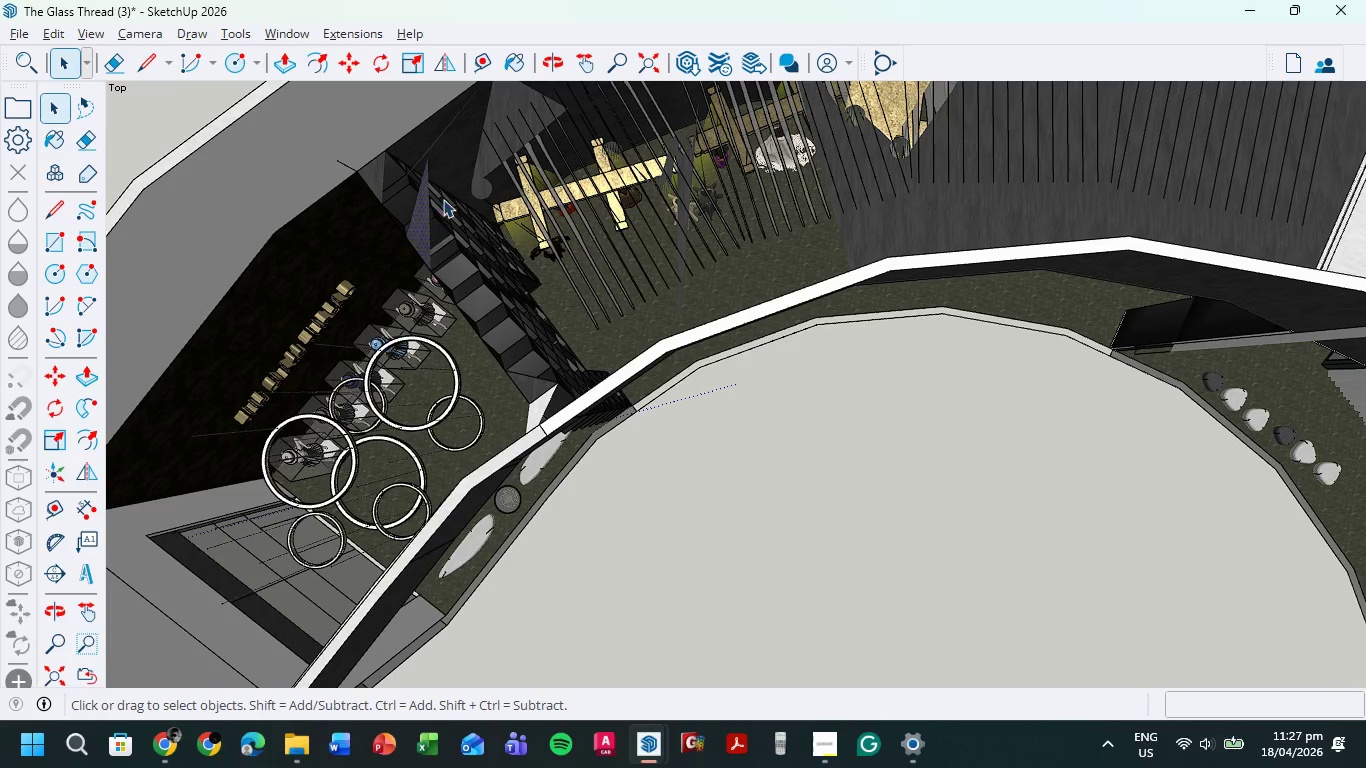 
key(Delete)
 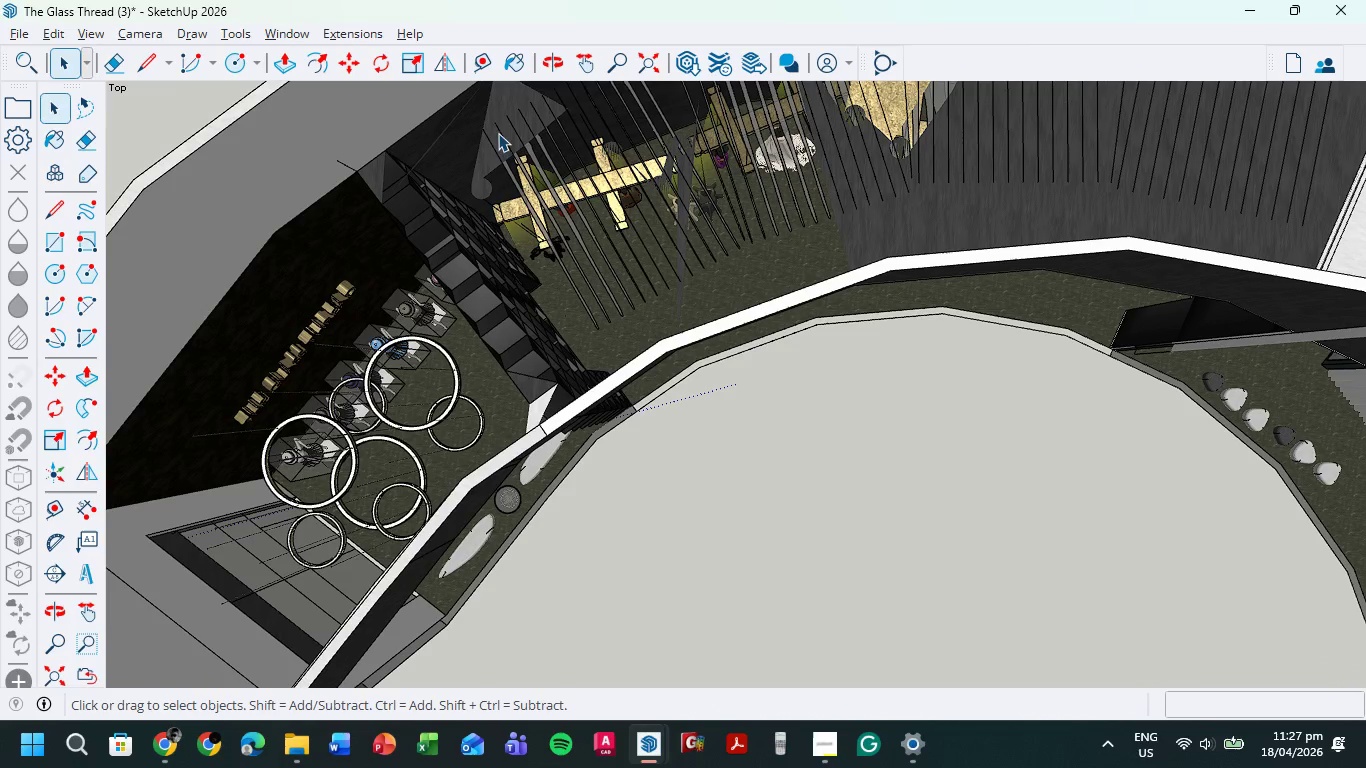 
left_click([492, 118])
 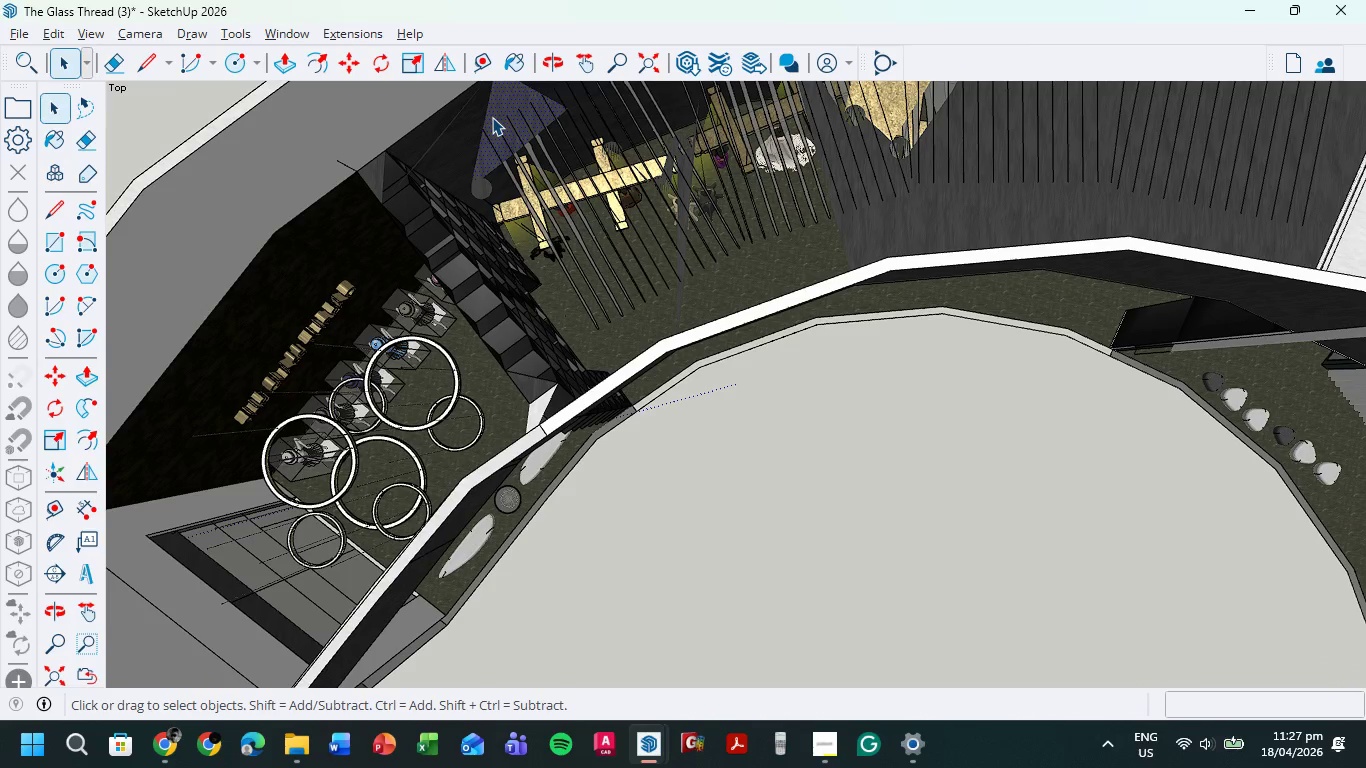 
key(Delete)
 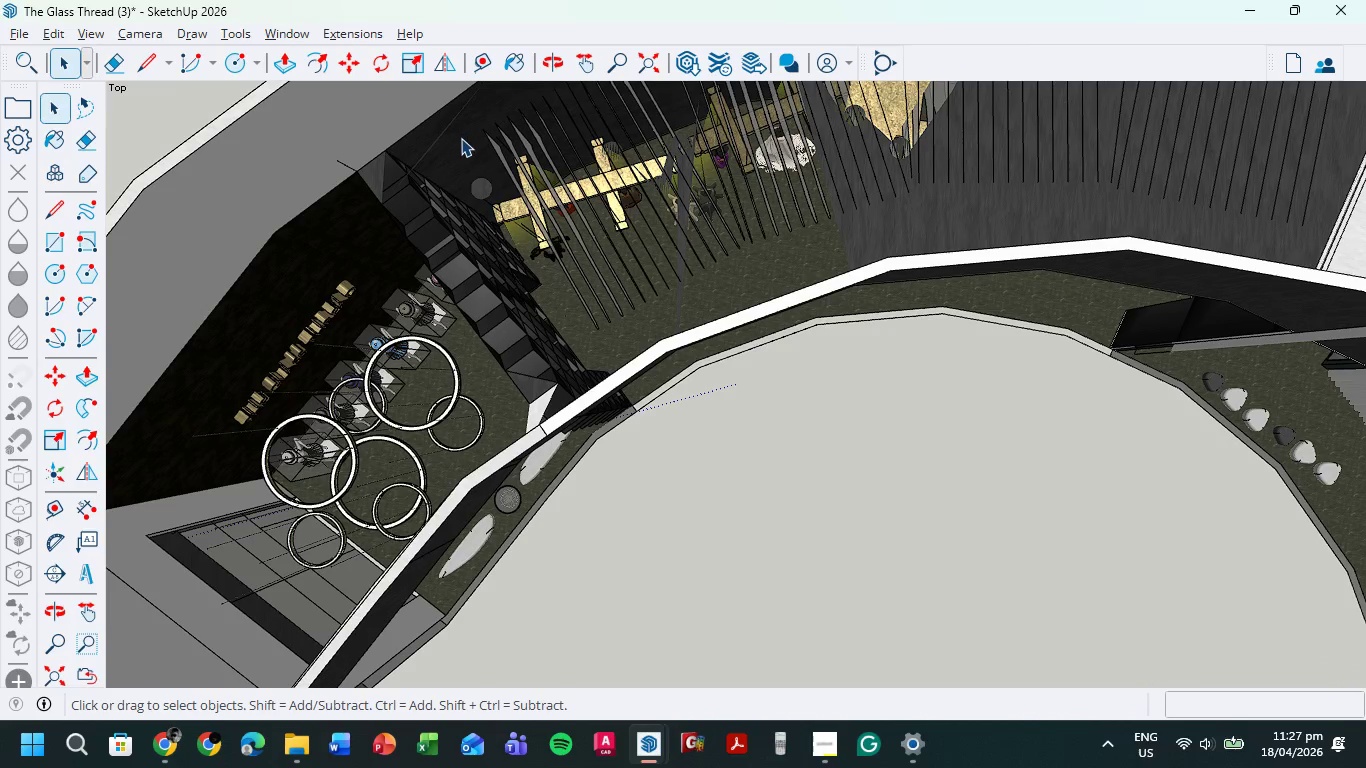 
scroll: coordinate [694, 117], scroll_direction: down, amount: 1.0
 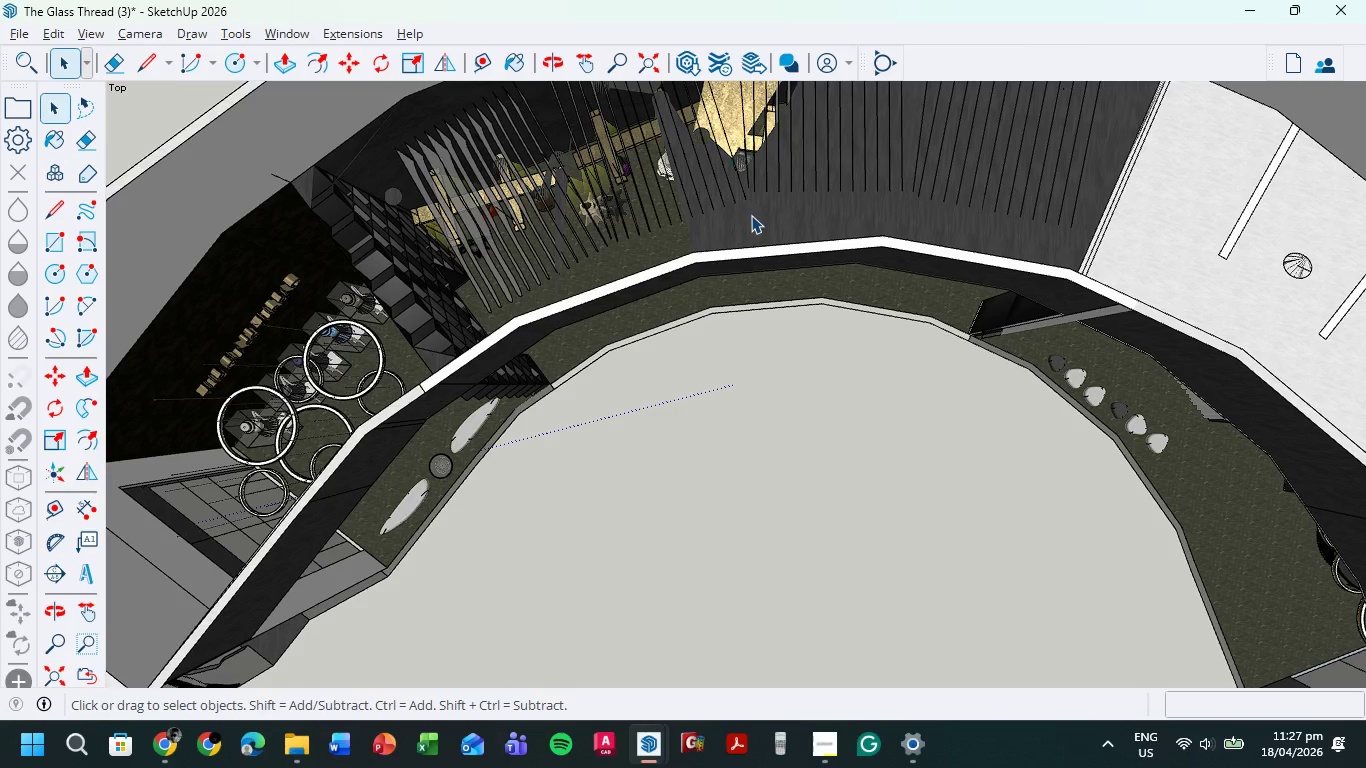 
left_click([754, 232])
 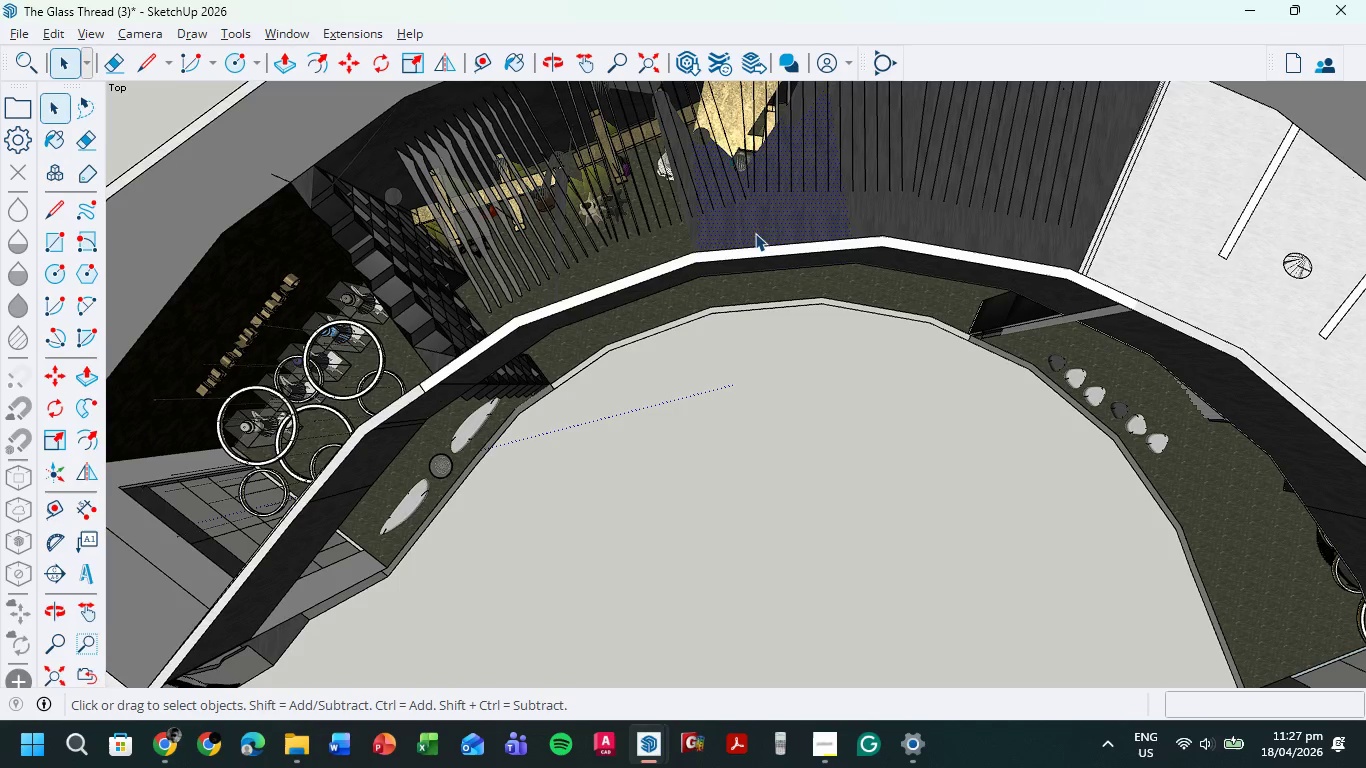 
key(Delete)
 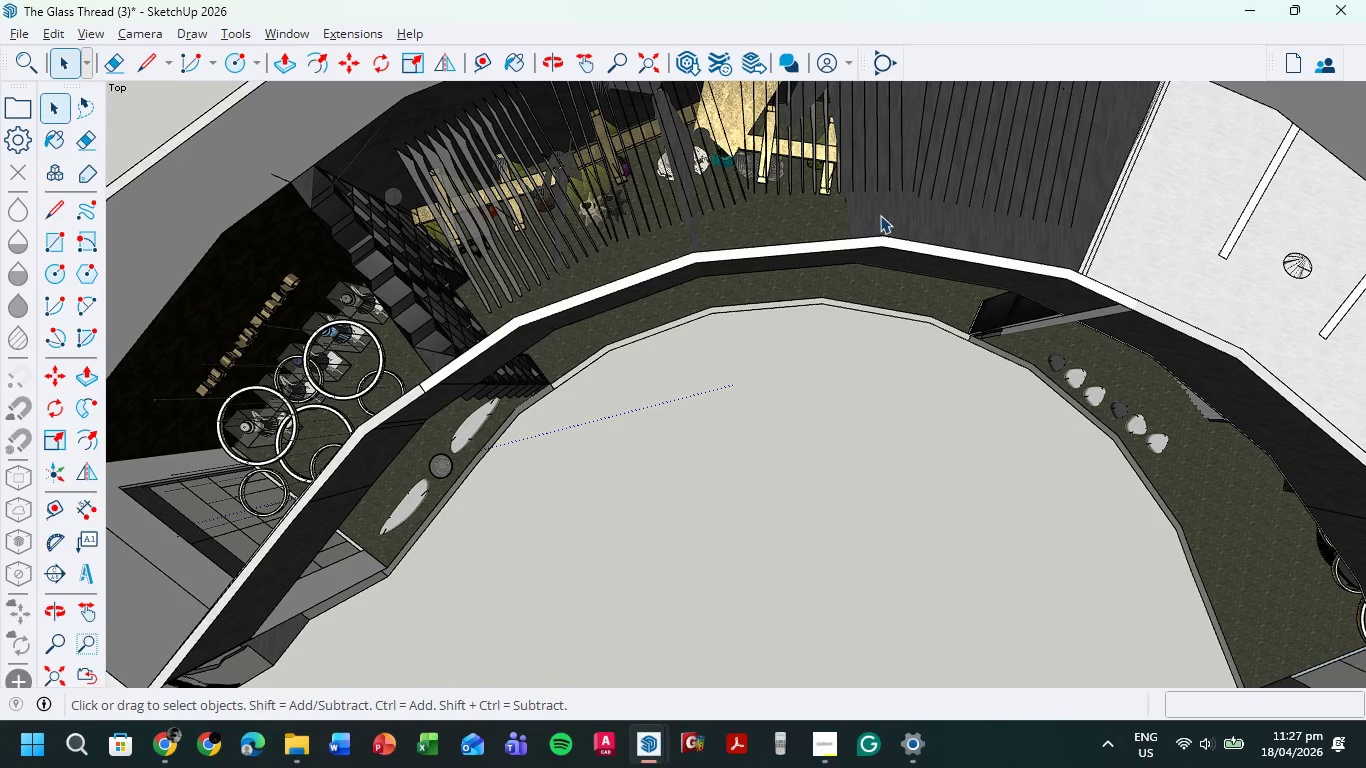 
left_click([886, 215])
 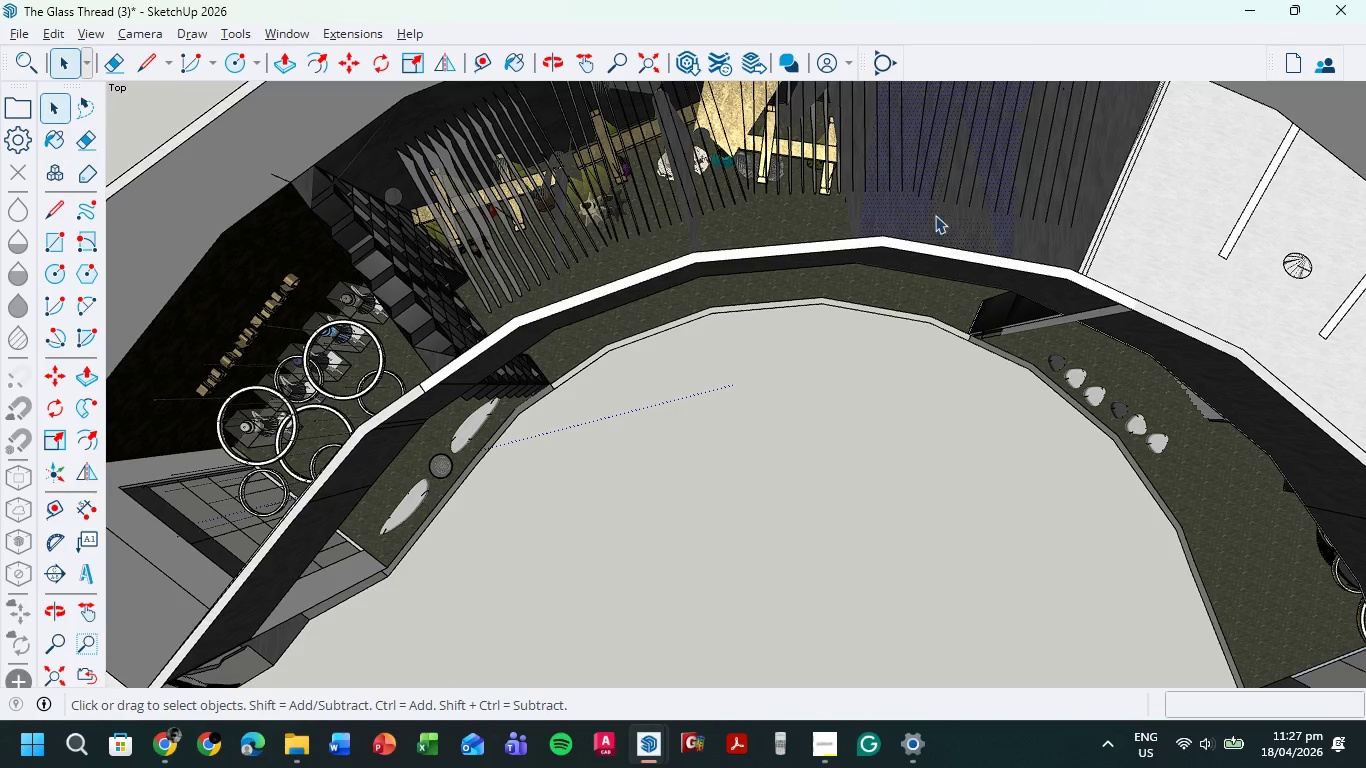 
key(Delete)
 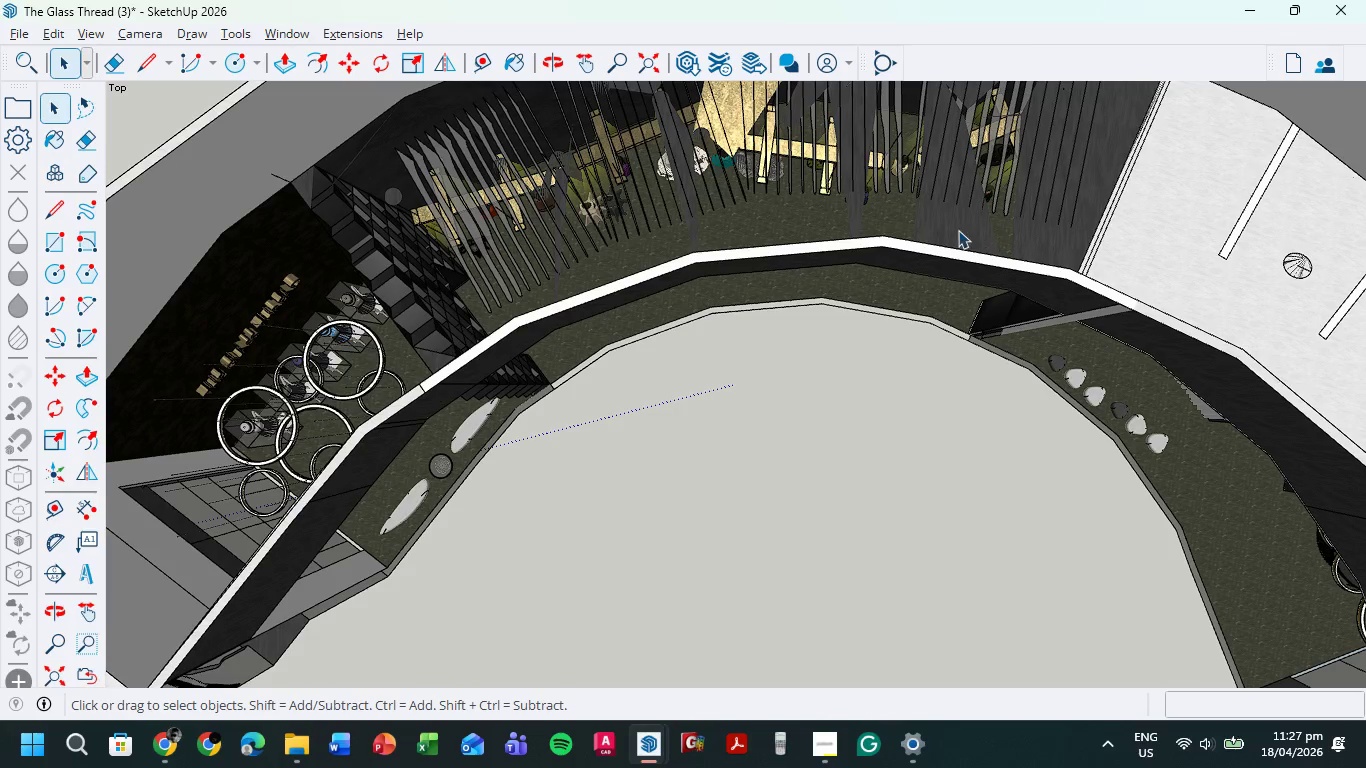 
left_click([957, 231])
 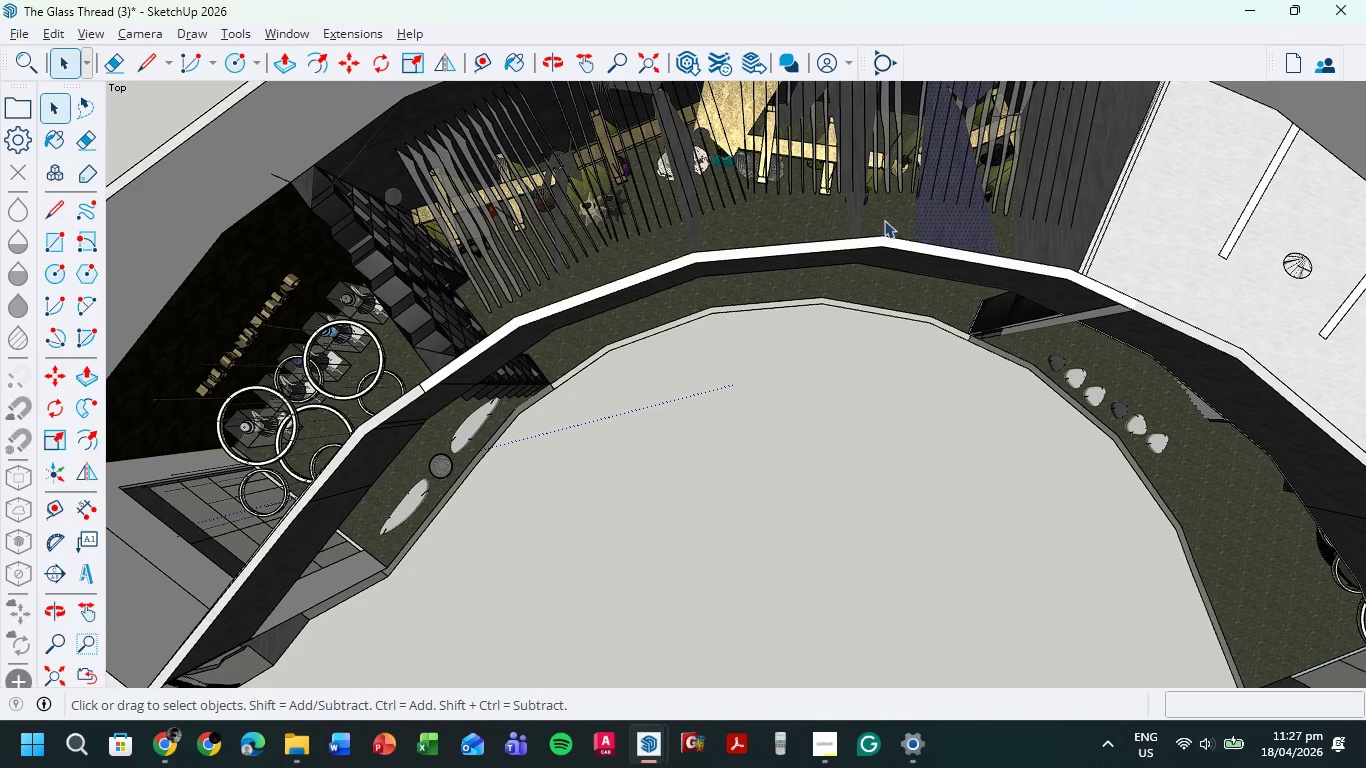 
key(Delete)
 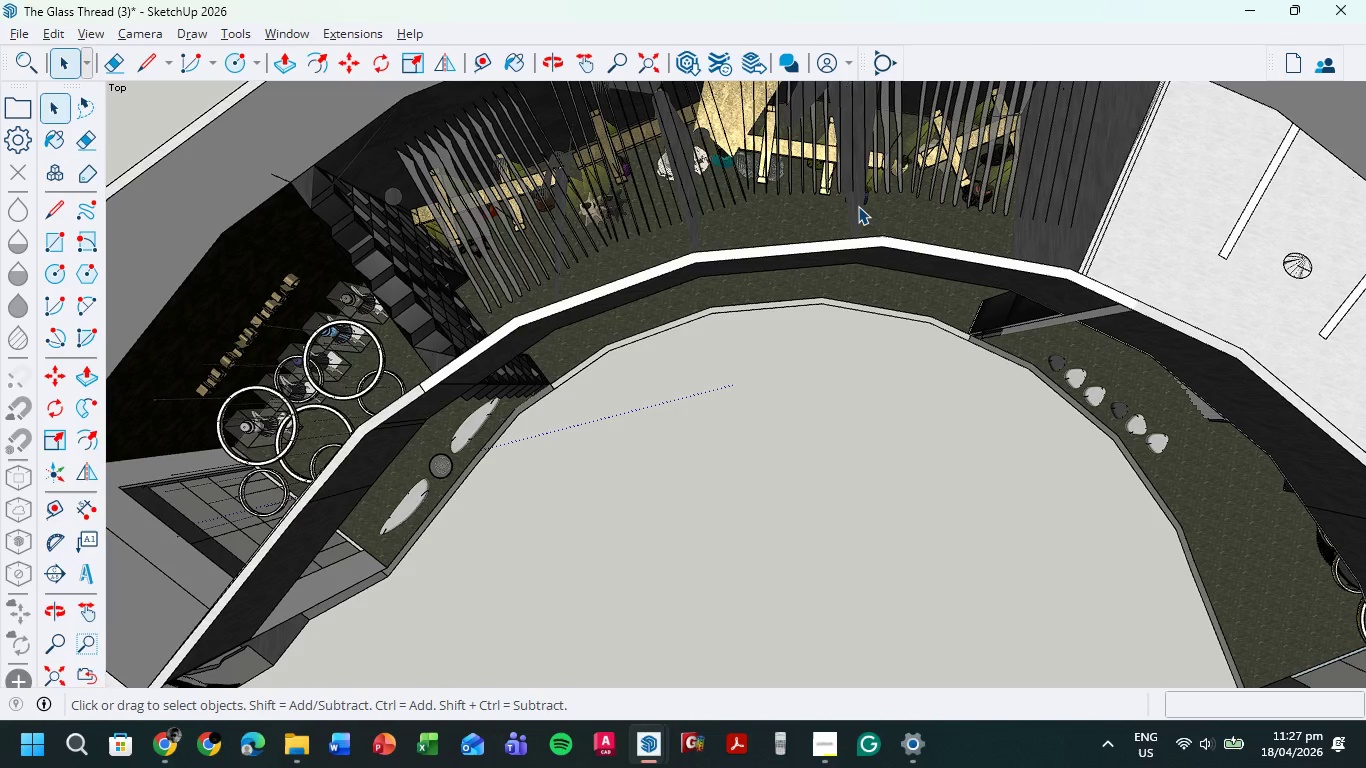 
left_click([858, 206])
 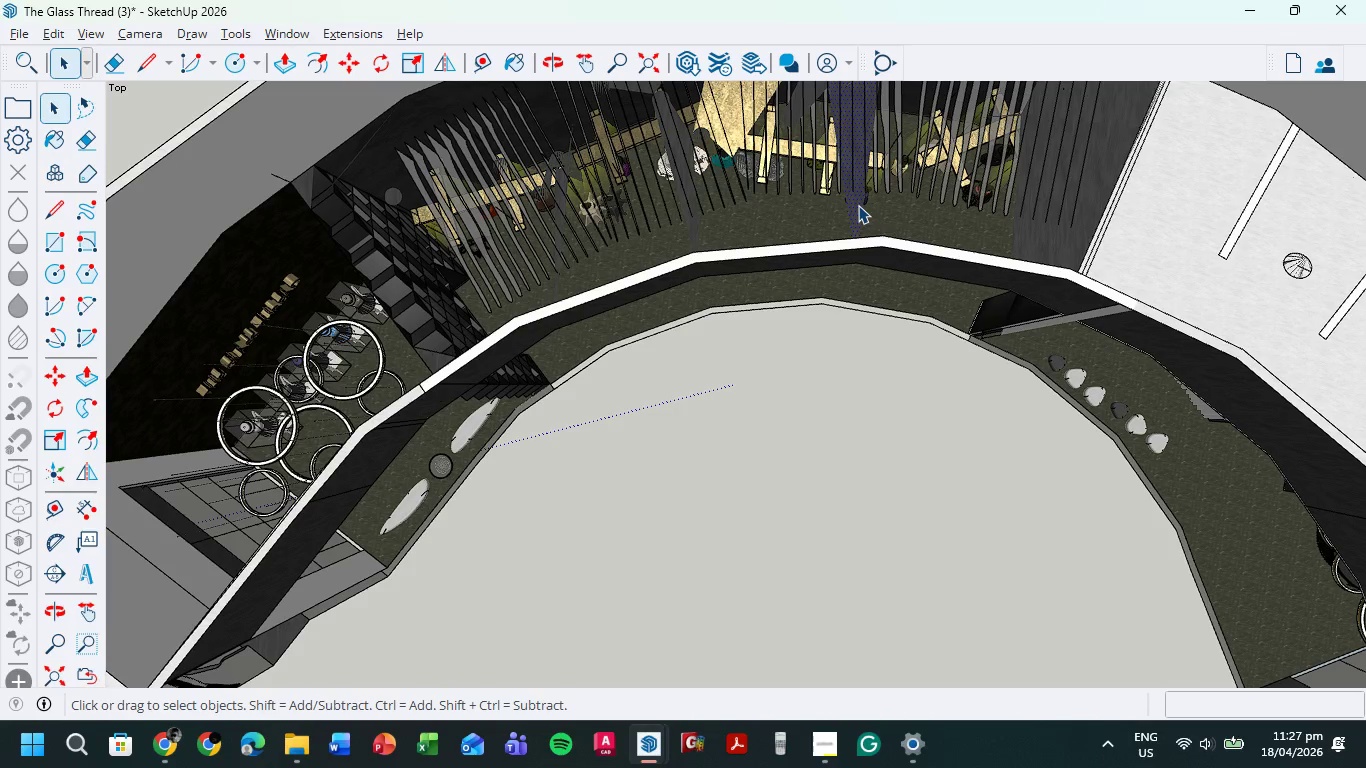 
key(Delete)
 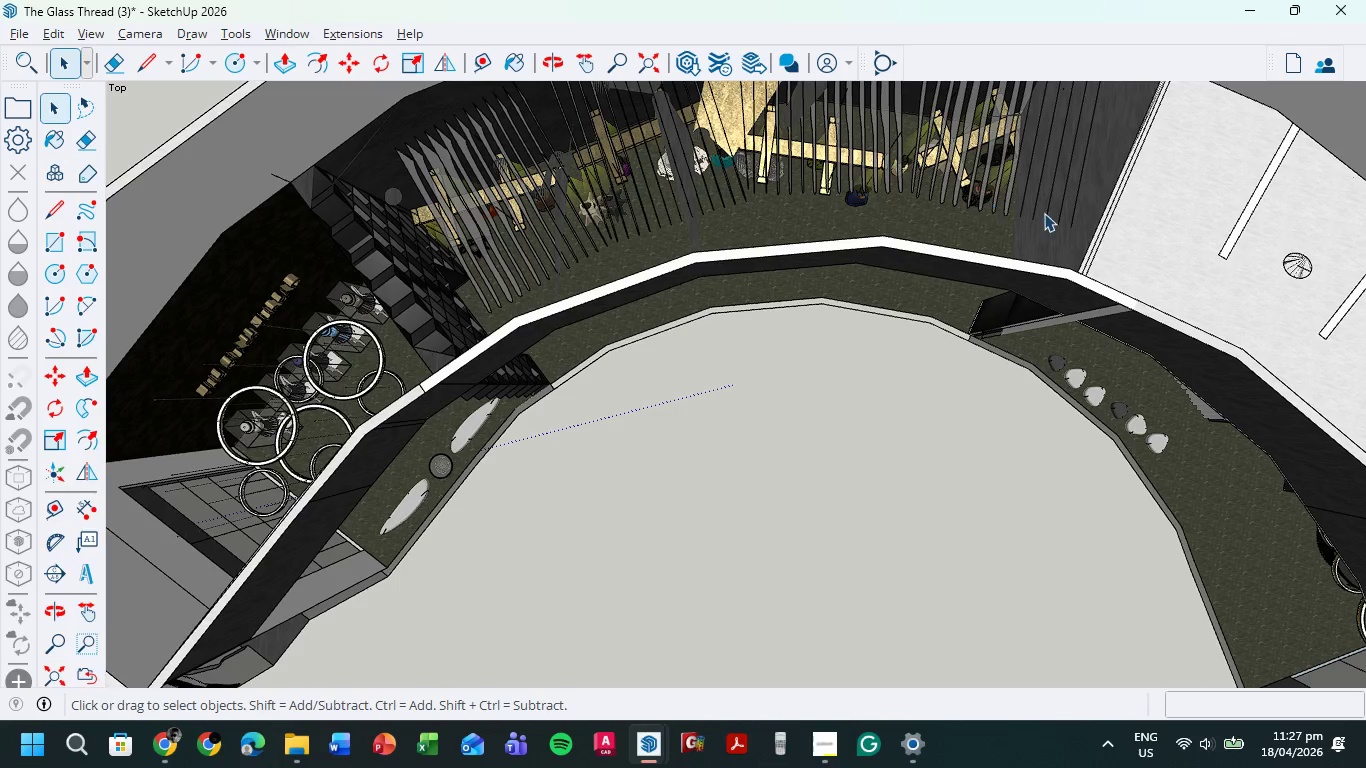 
left_click([1050, 213])
 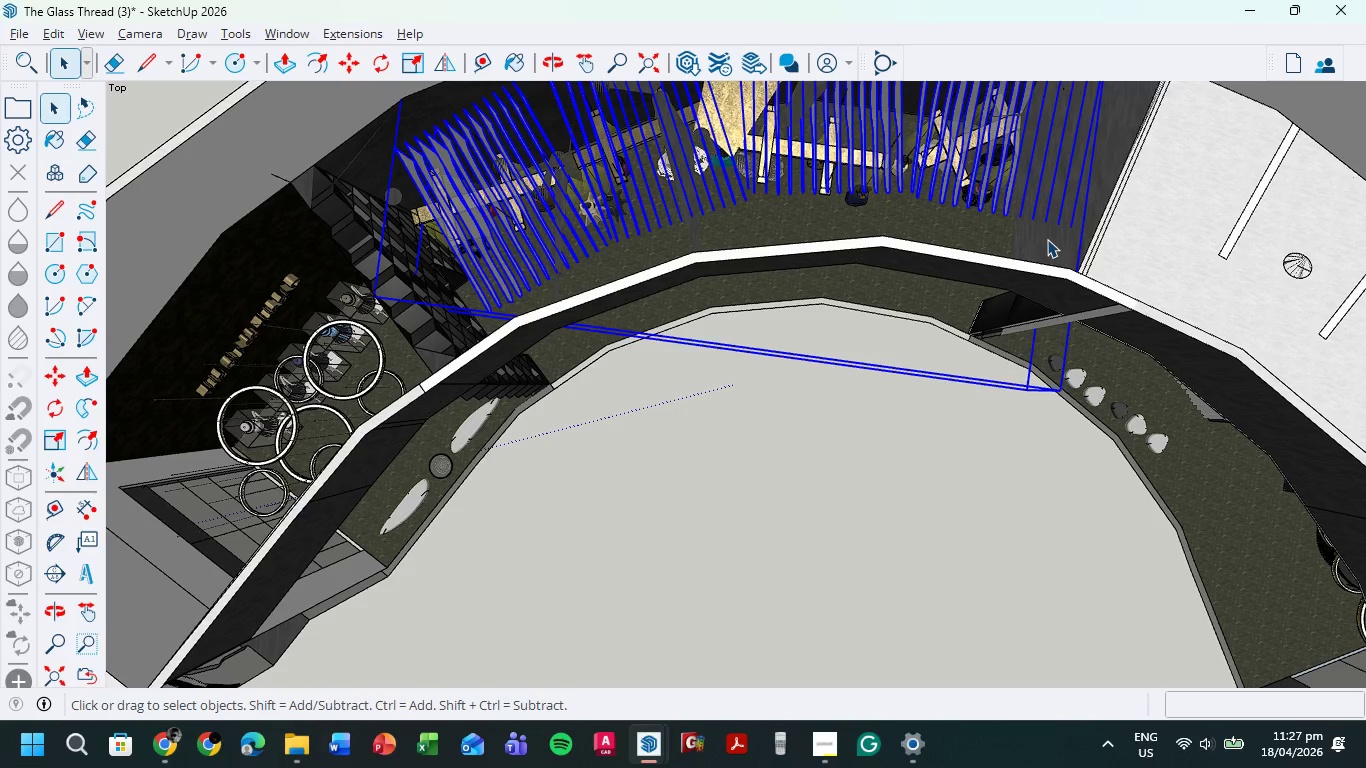 
left_click([1046, 242])
 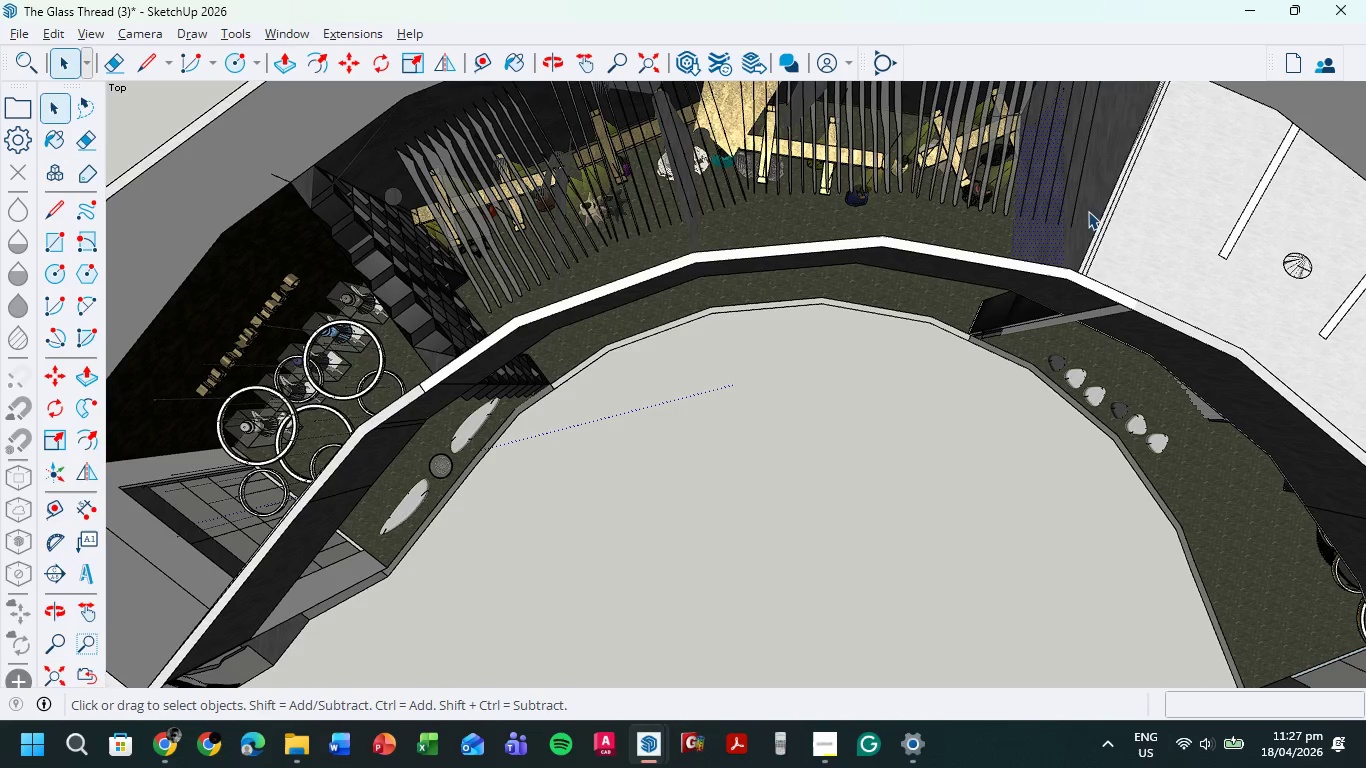 
key(Delete)
 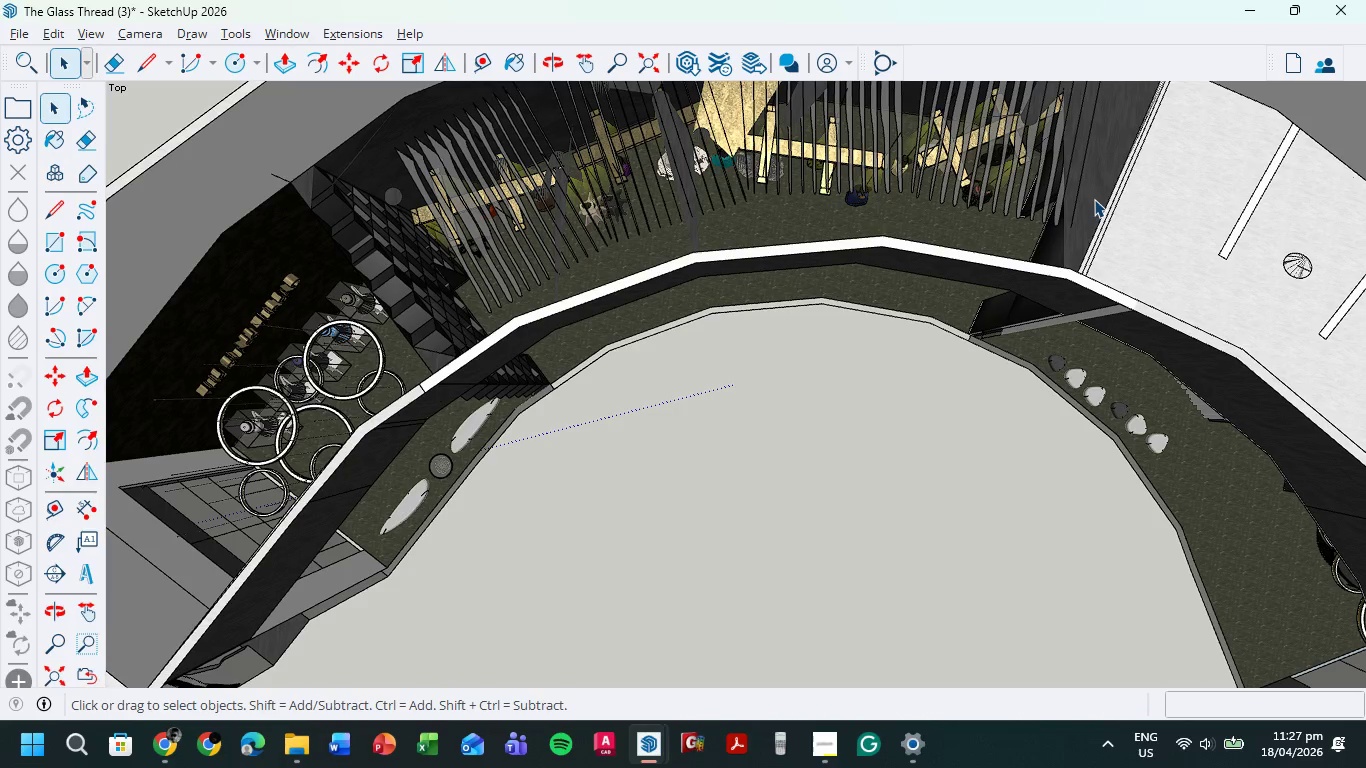 
left_click([1094, 199])
 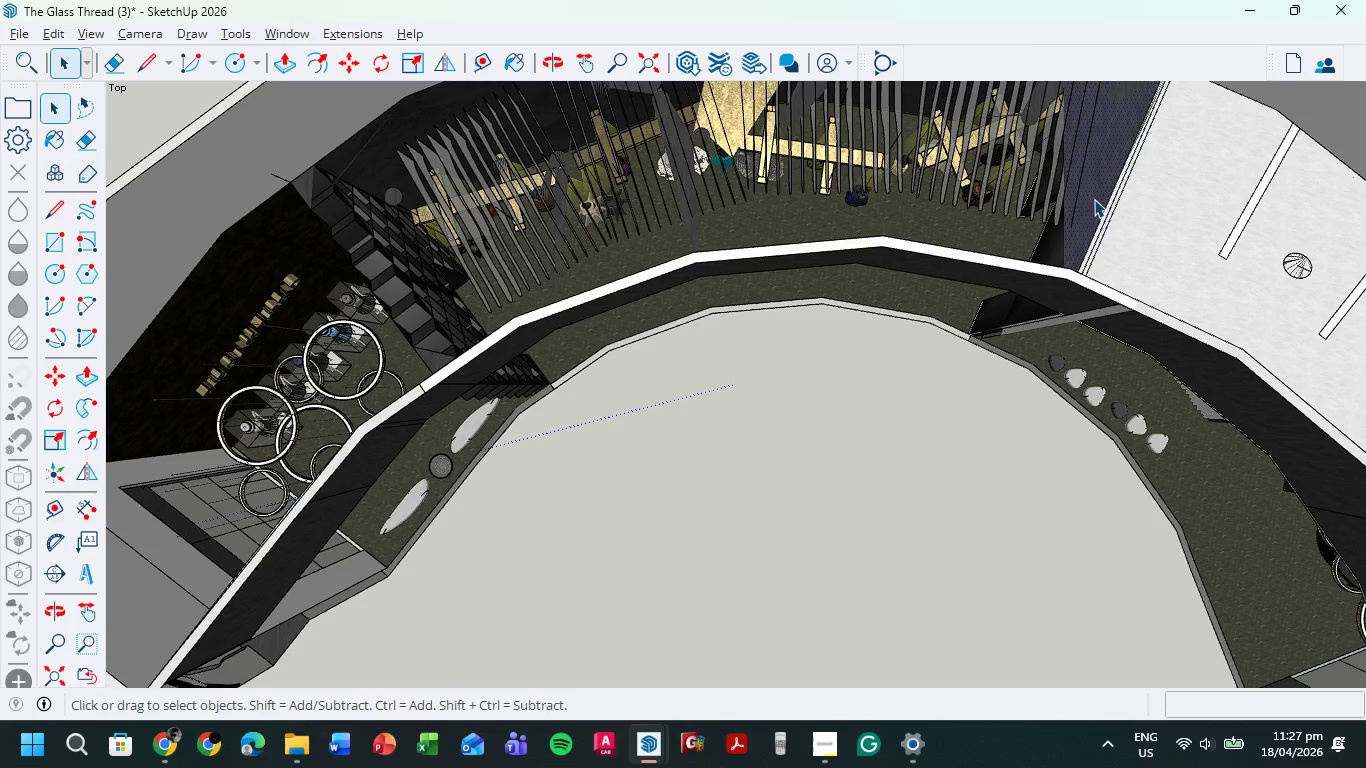 
key(Delete)
 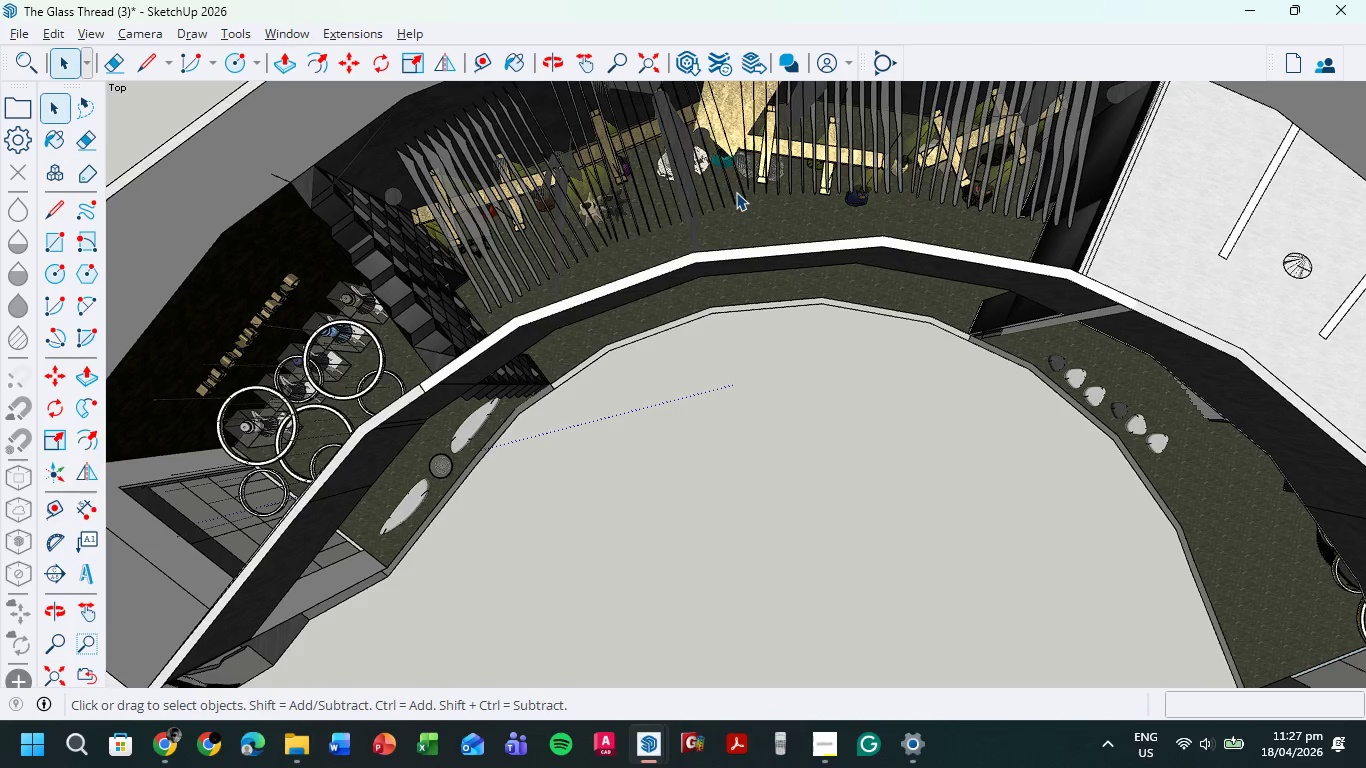 
left_click([685, 199])
 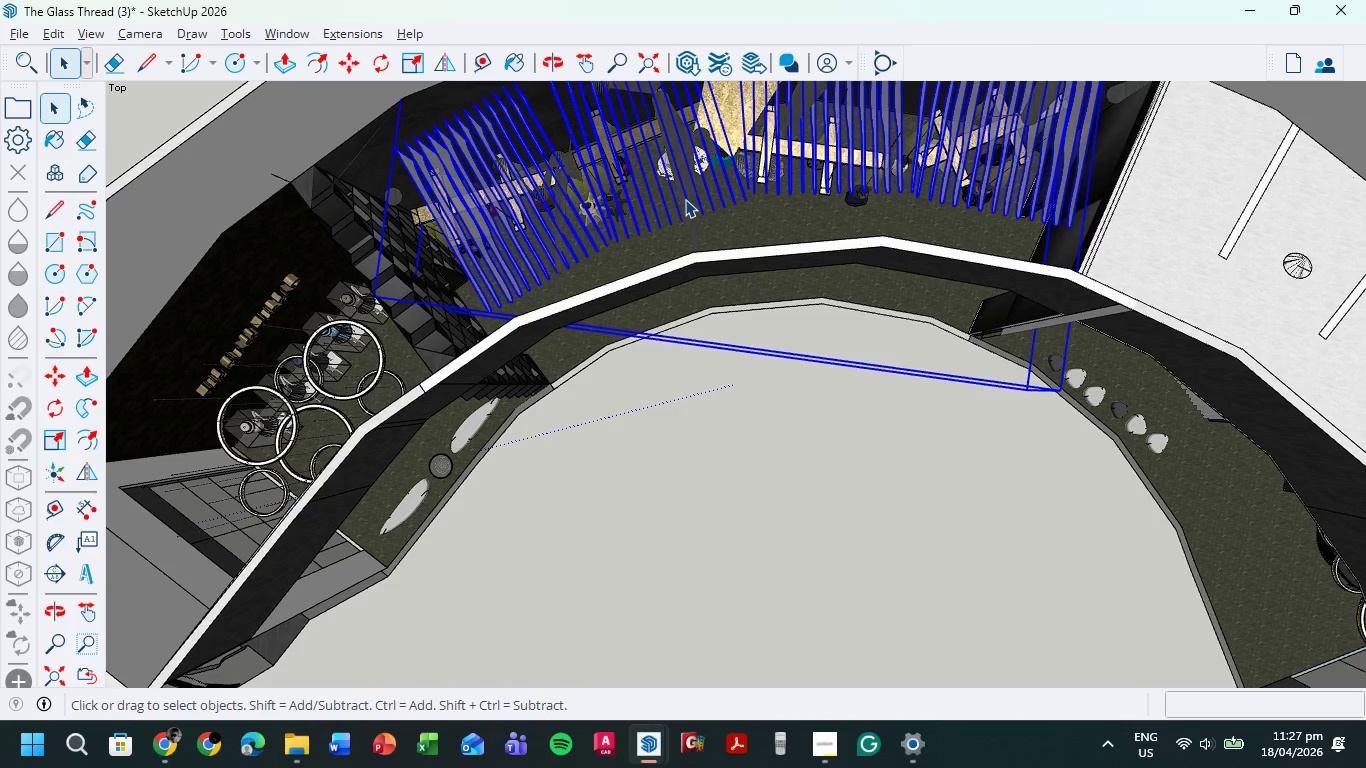 
key(Delete)
 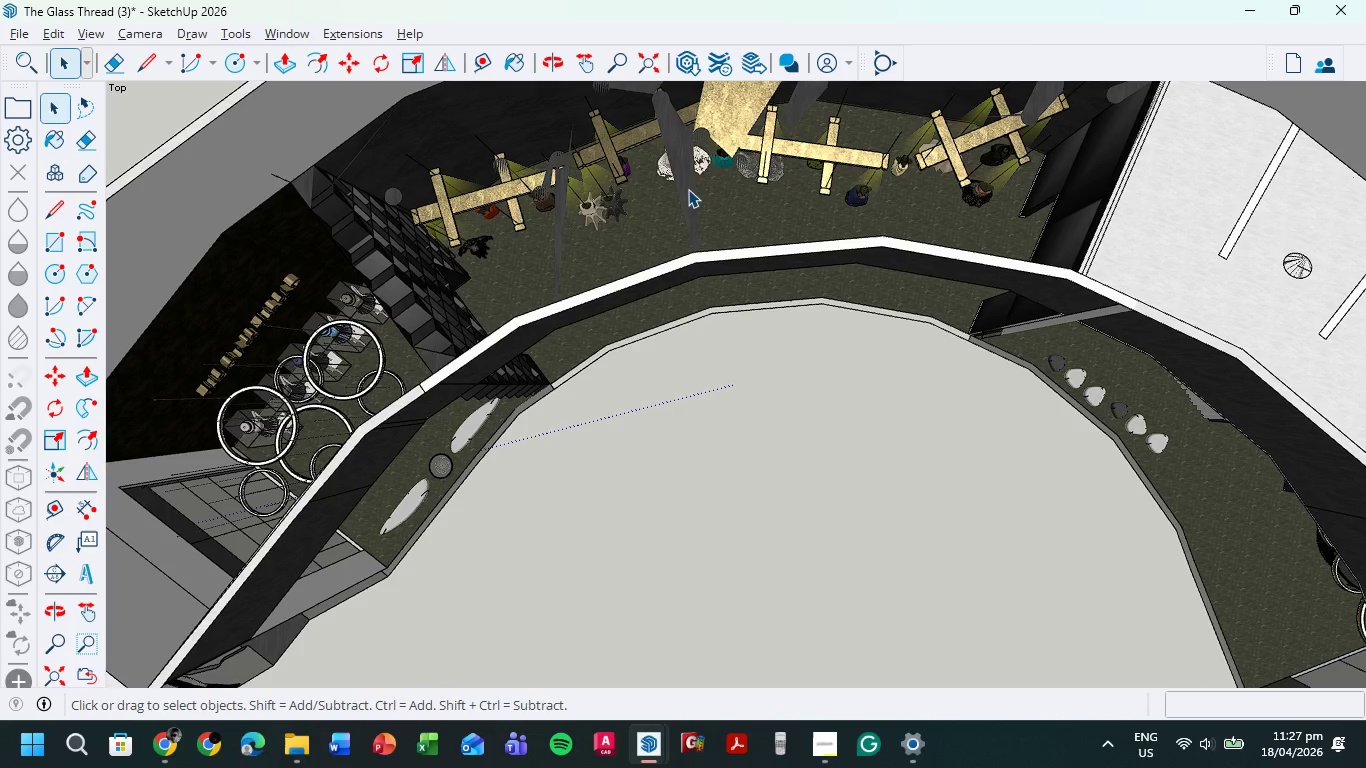 
left_click([687, 188])
 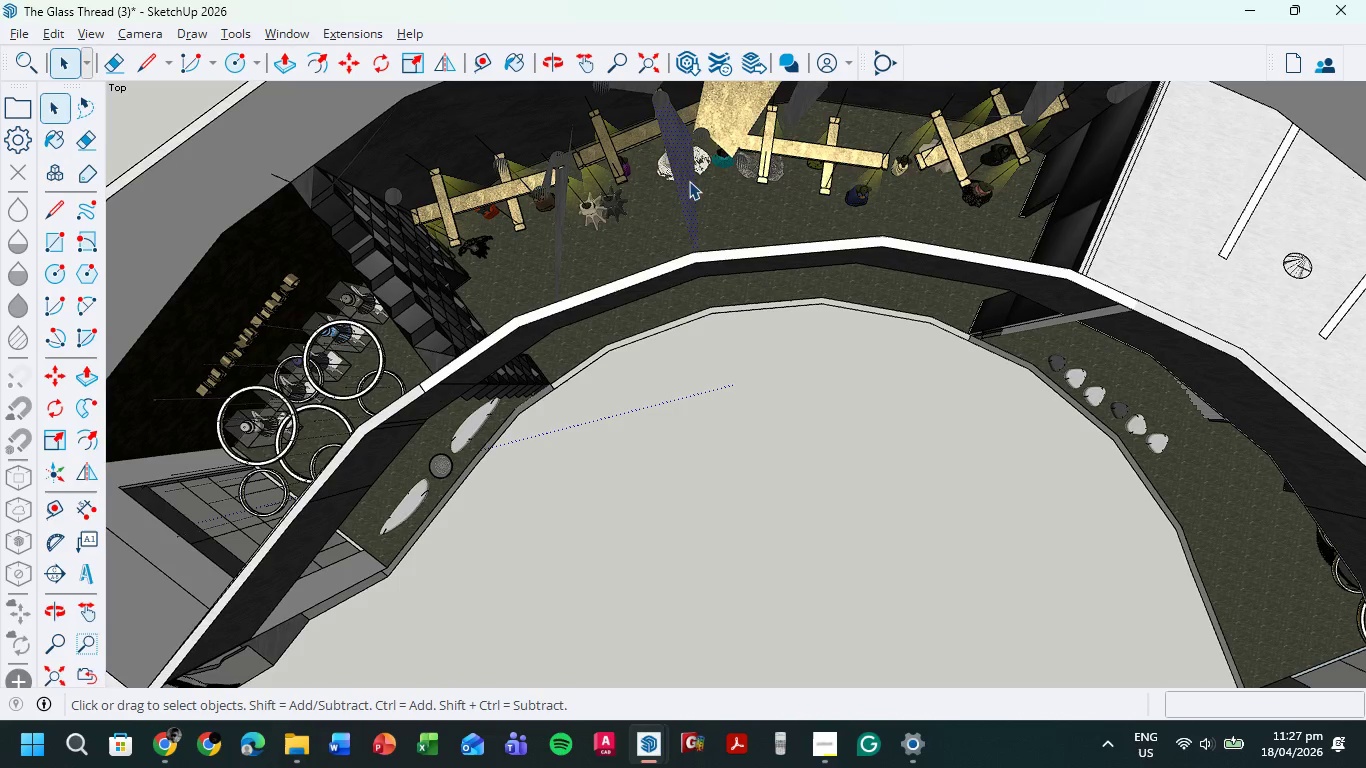 
key(Delete)
 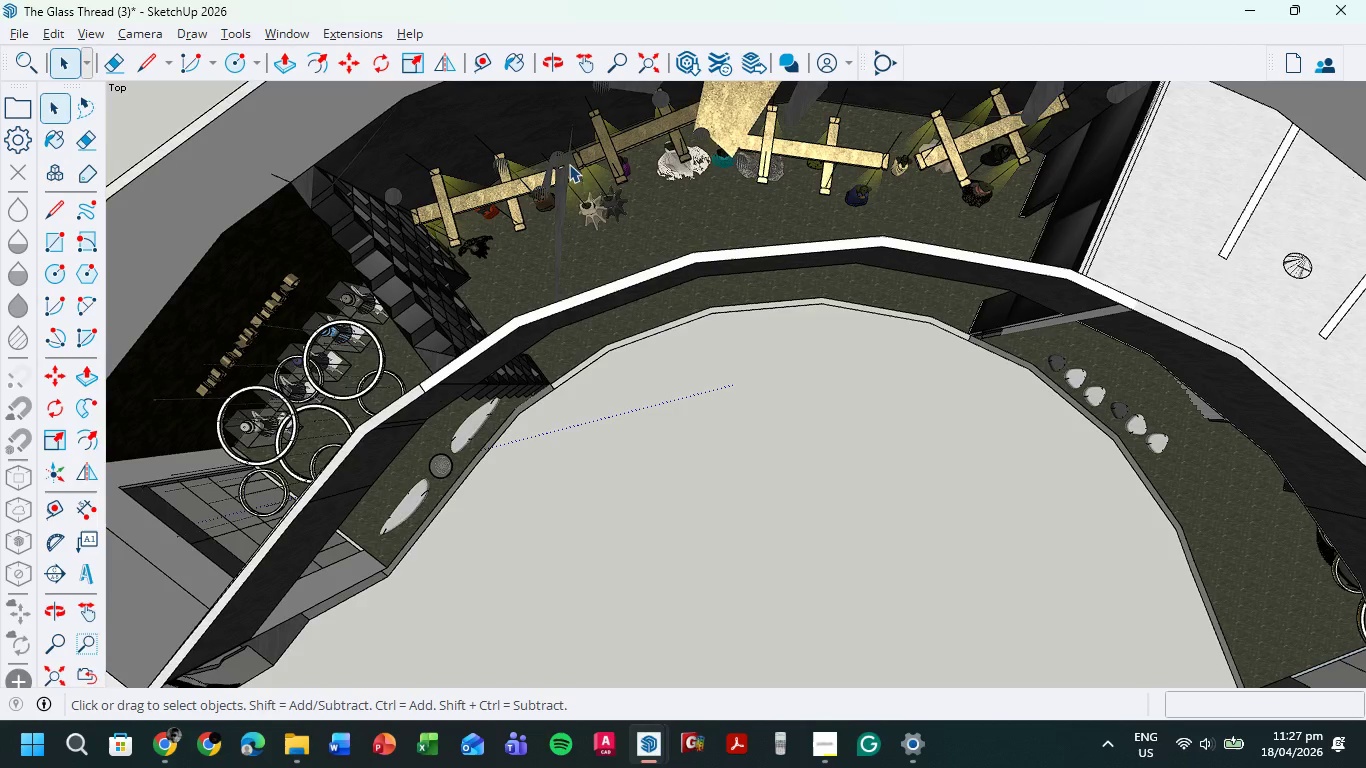 
scroll: coordinate [554, 152], scroll_direction: up, amount: 14.0
 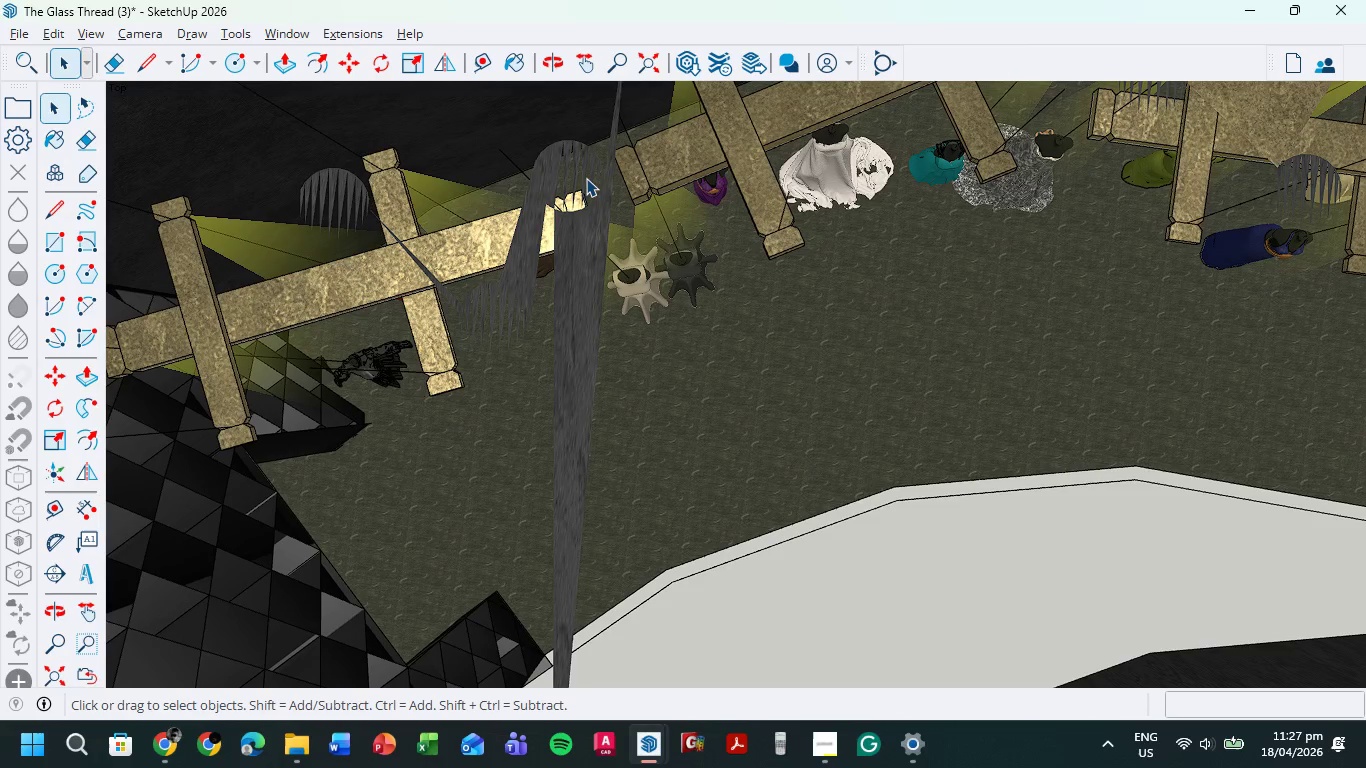 
left_click([586, 176])
 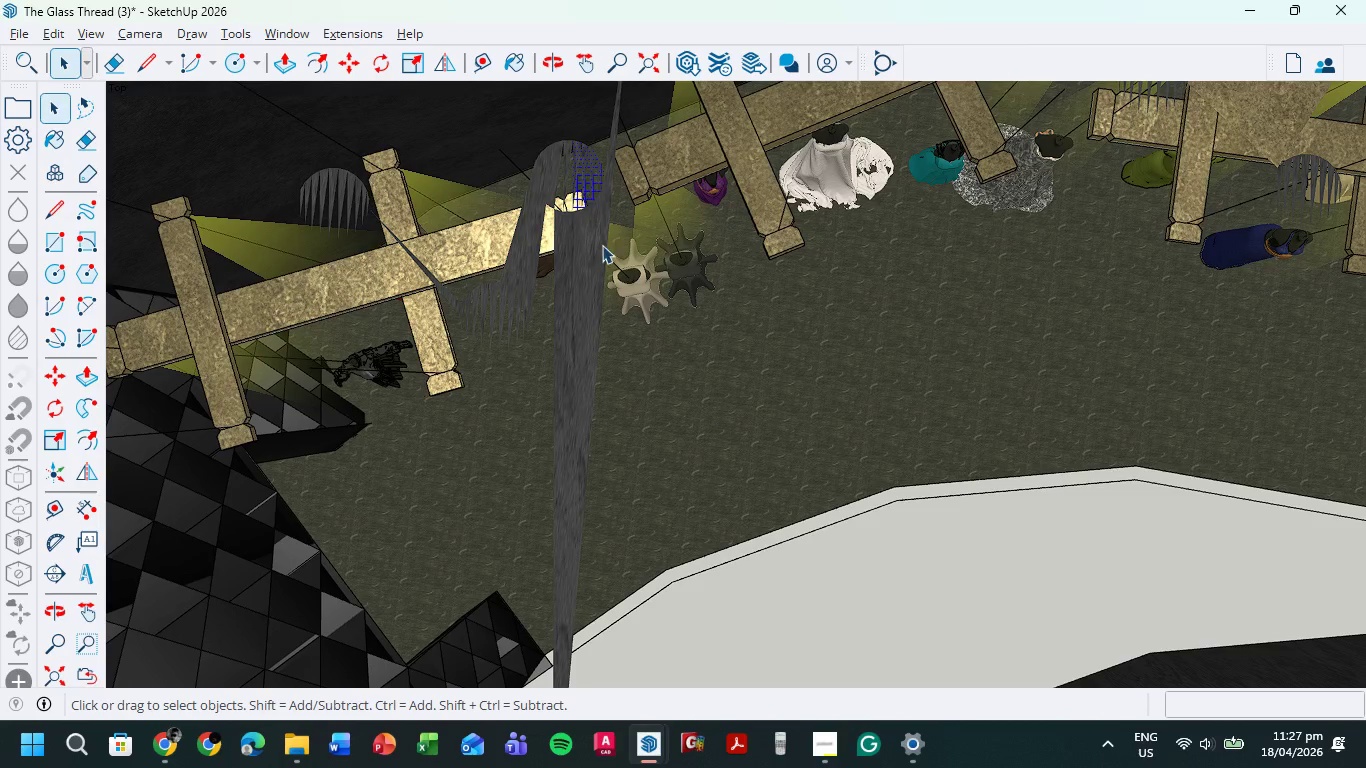 
key(Delete)
 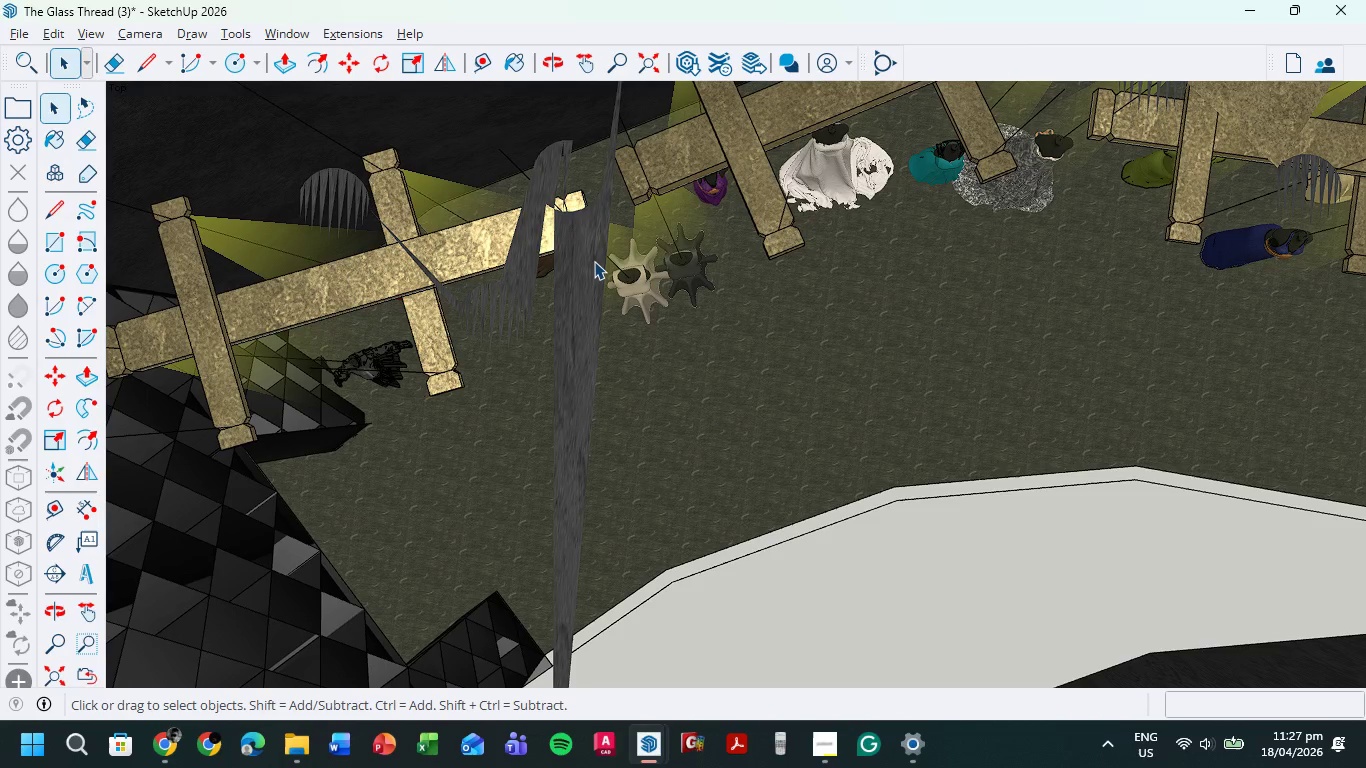 
left_click([594, 261])
 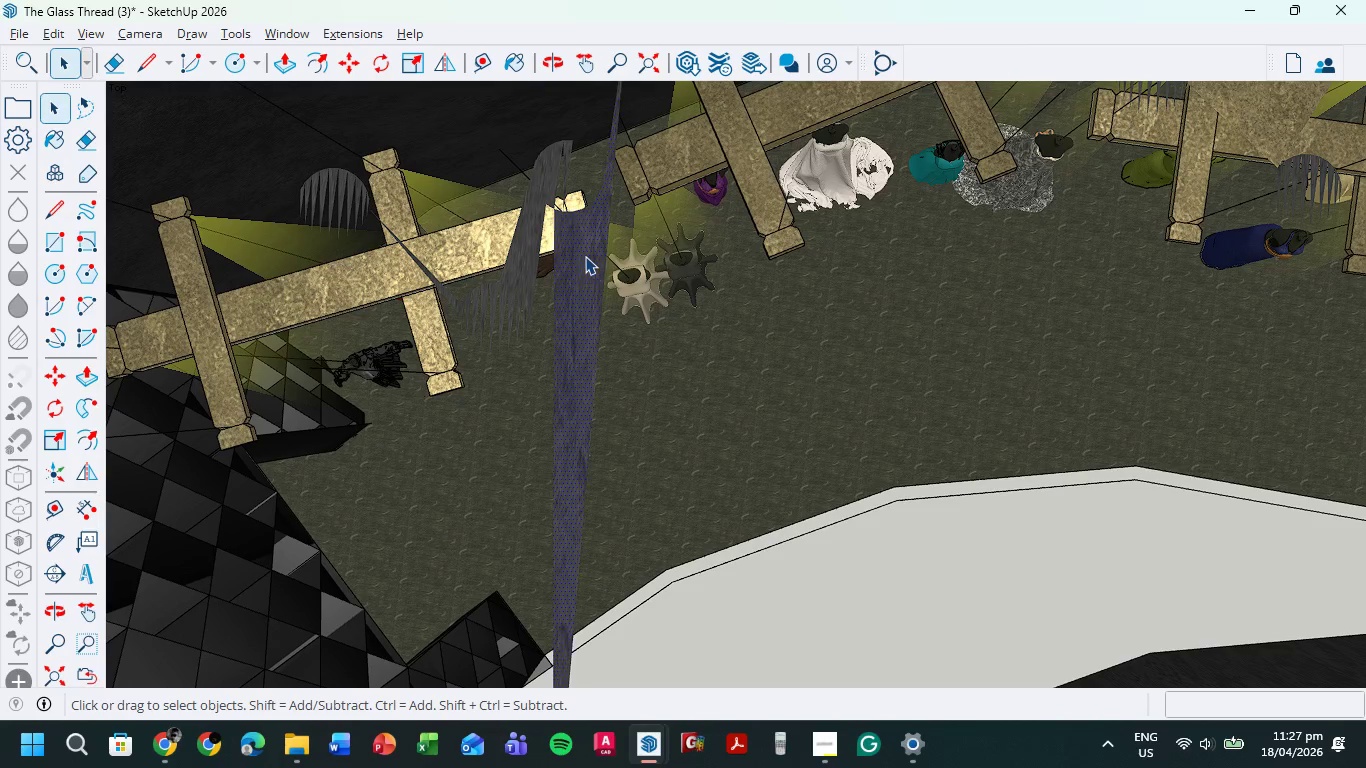 
key(Delete)
 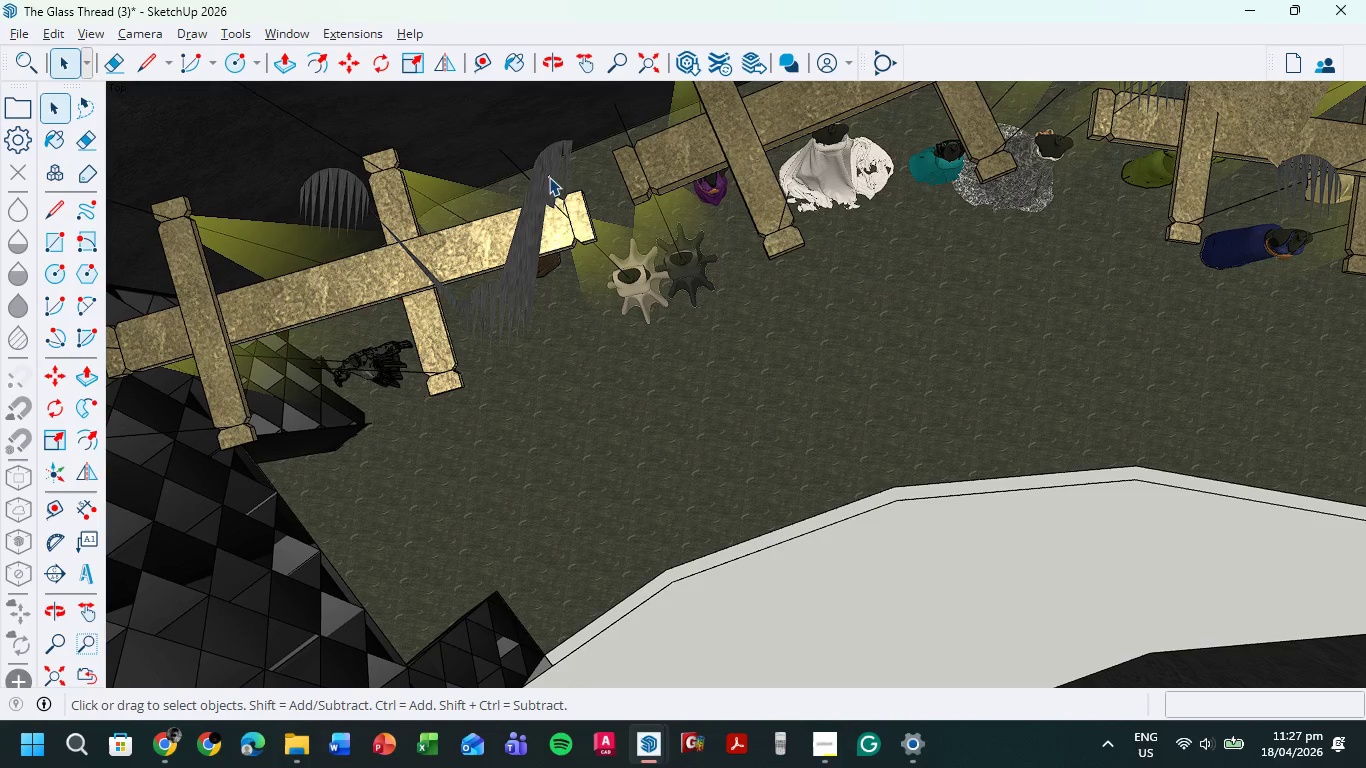 
key(Delete)
 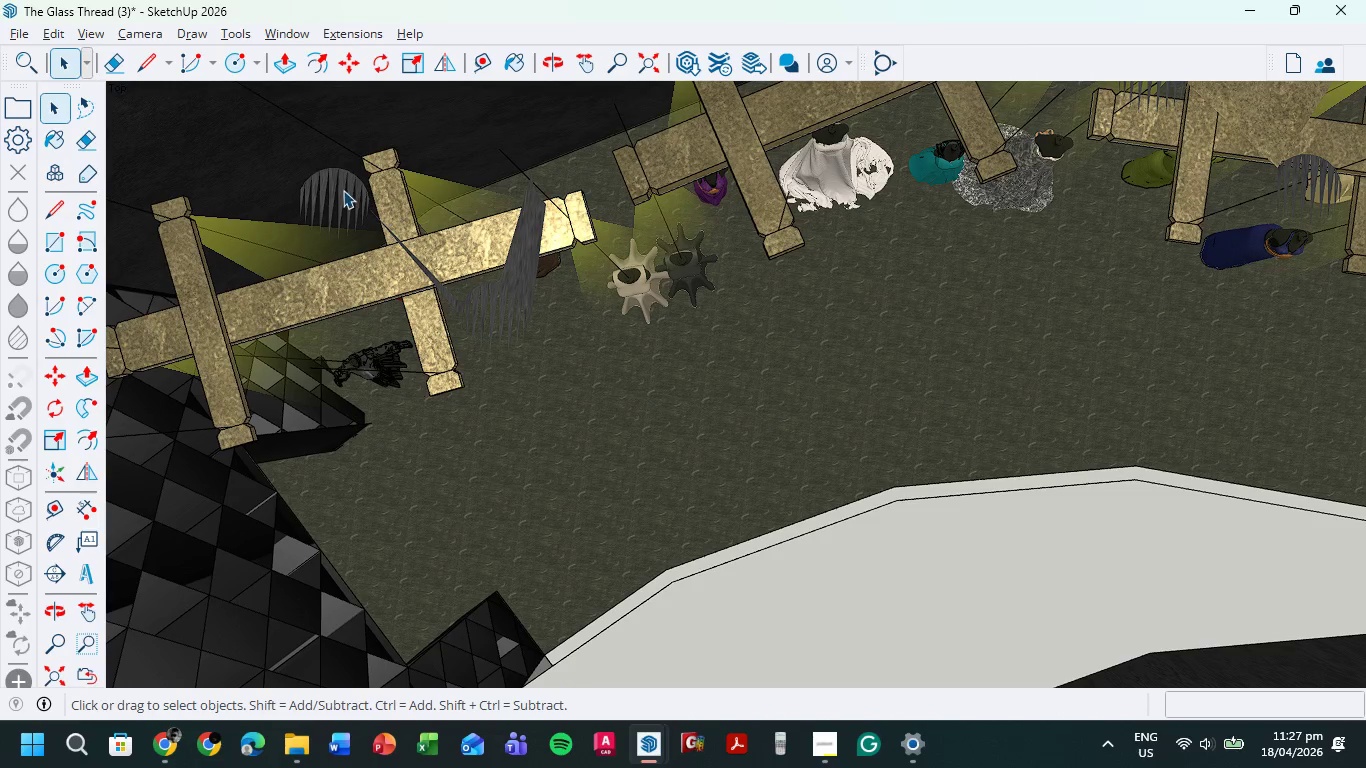 
left_click([340, 185])
 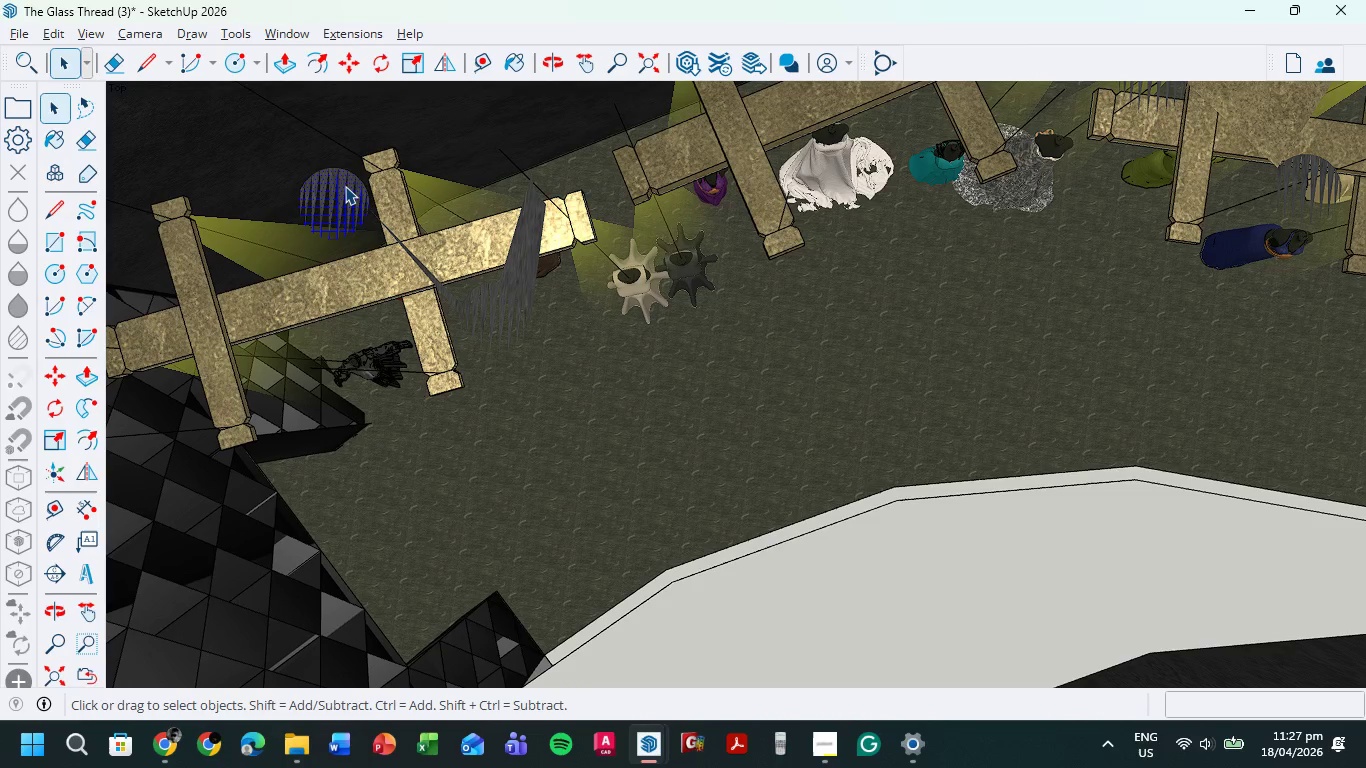 
key(Delete)
 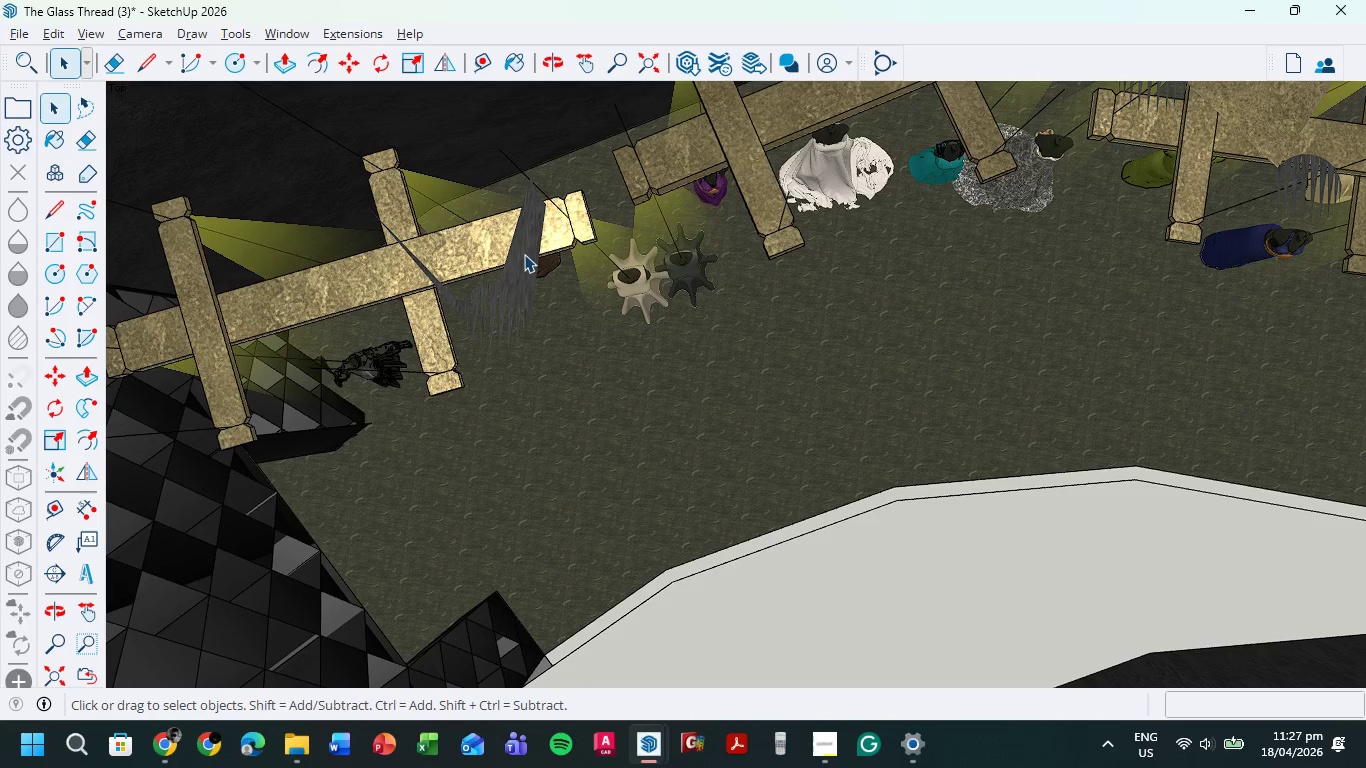 
left_click([524, 252])
 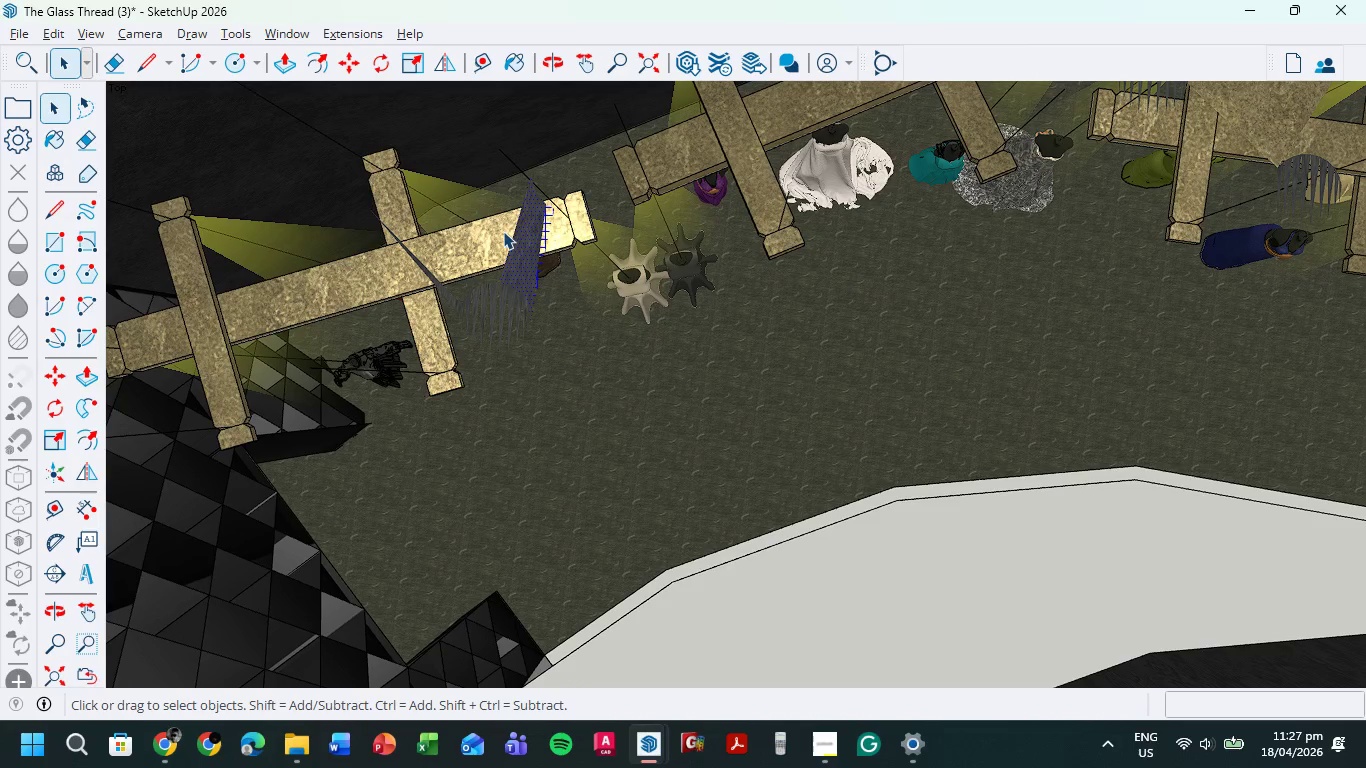 
key(Delete)
 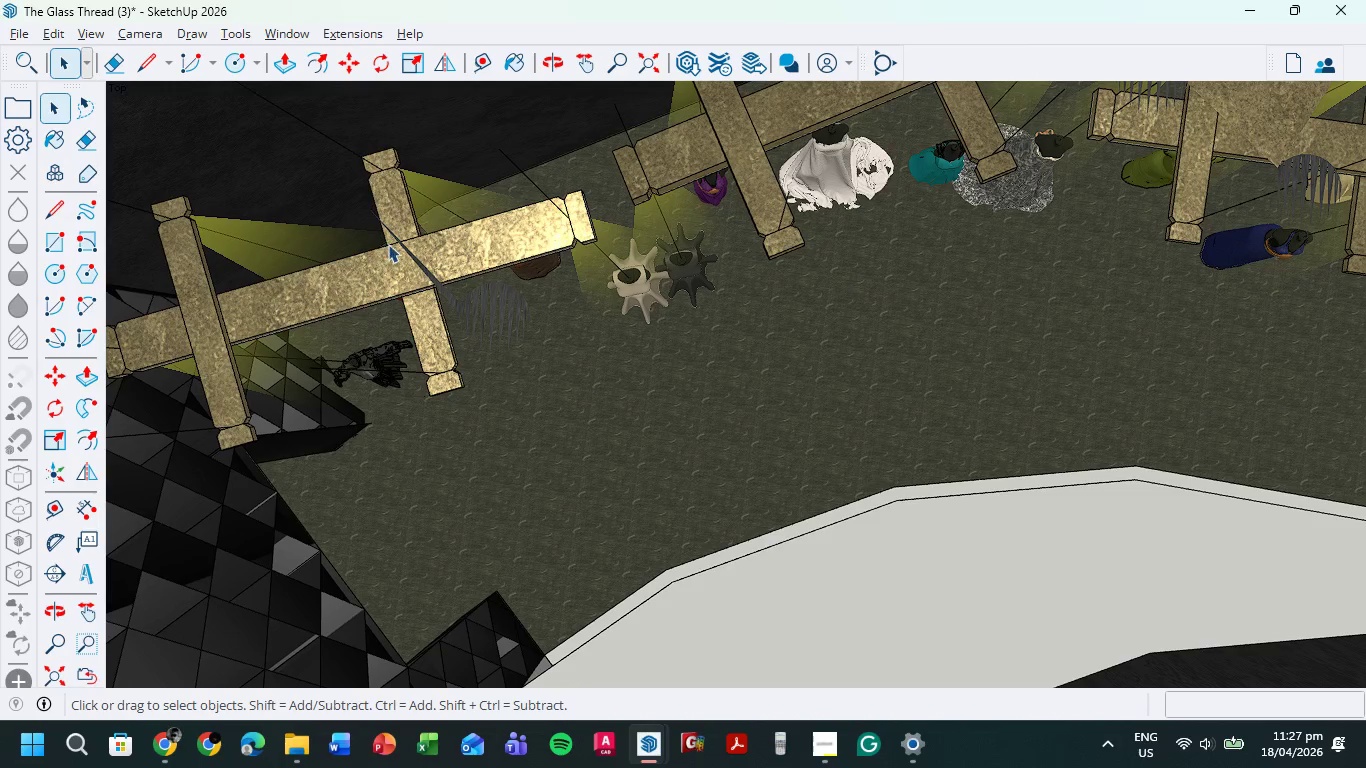 
left_click_drag(start_coordinate=[347, 207], to_coordinate=[563, 352])
 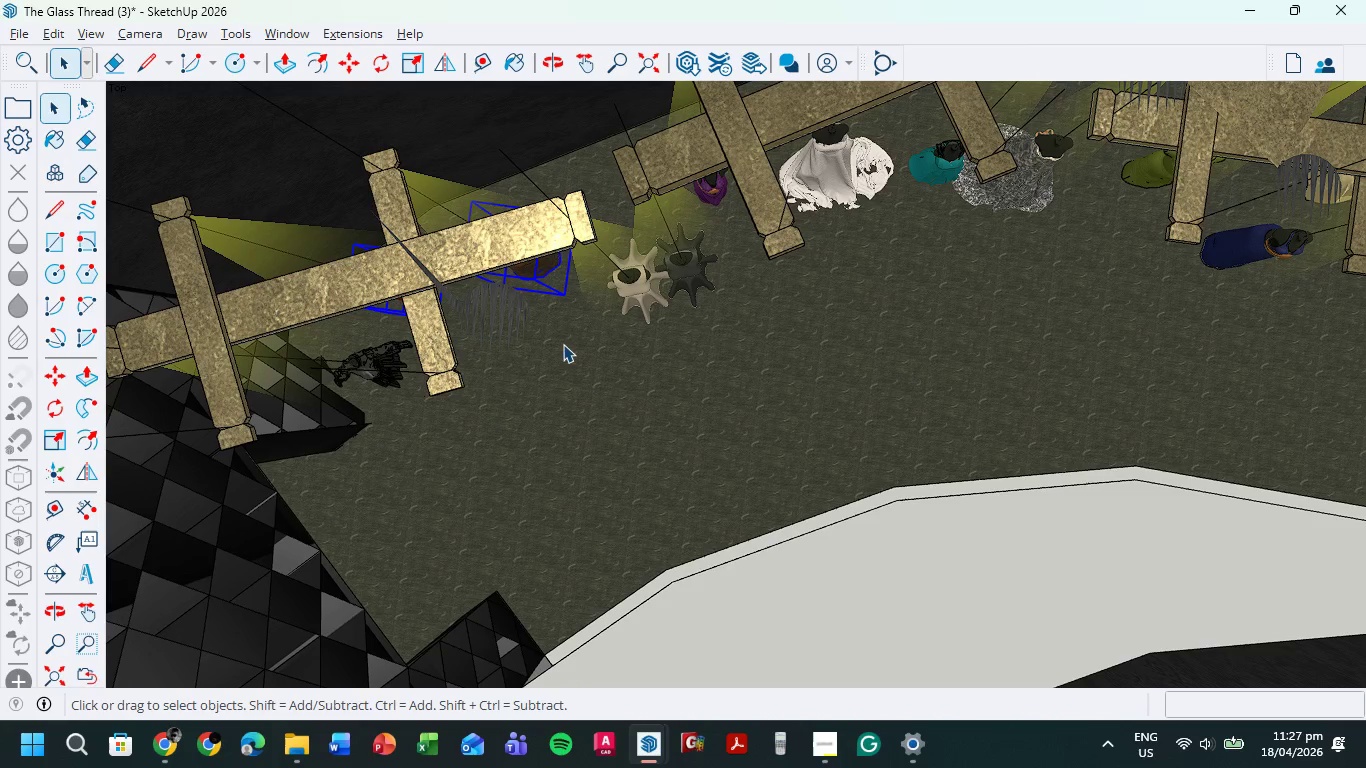 
scroll: coordinate [558, 338], scroll_direction: down, amount: 5.0
 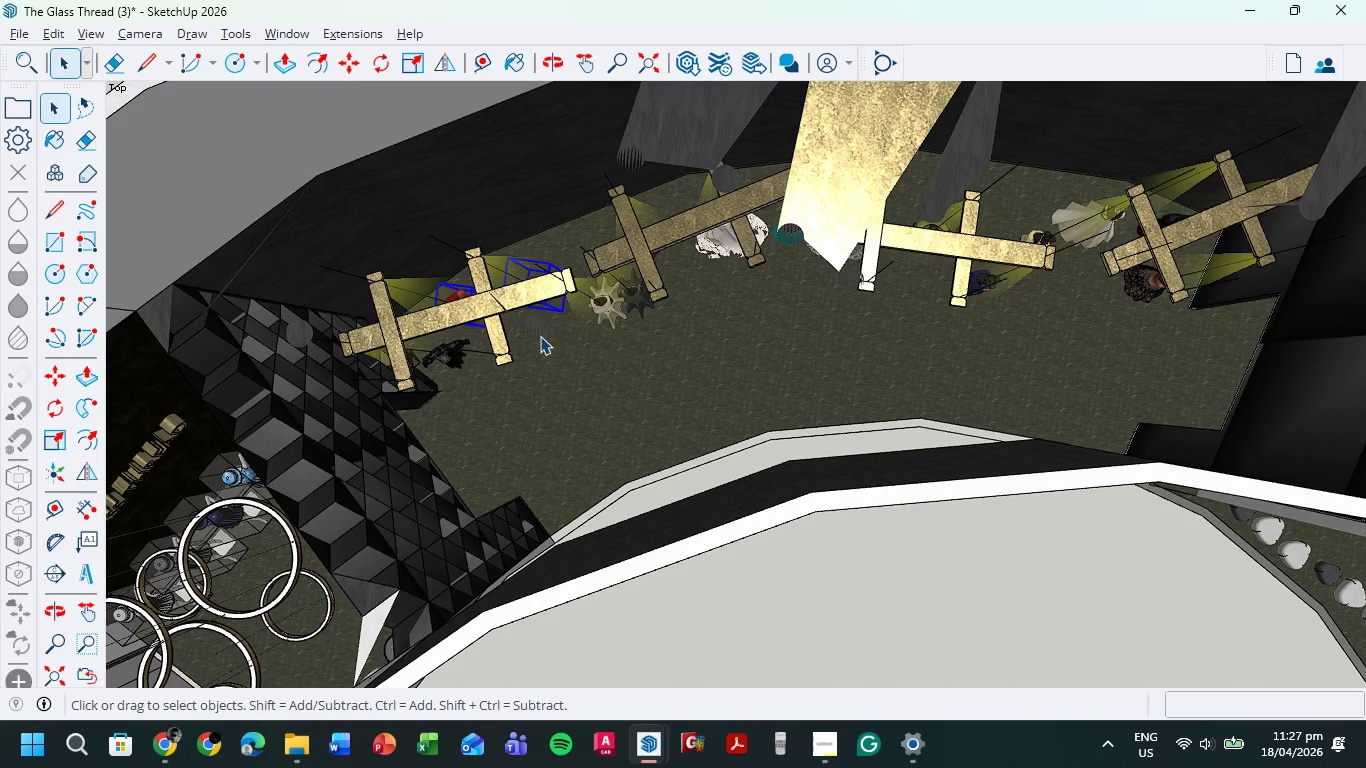 
left_click([544, 326])
 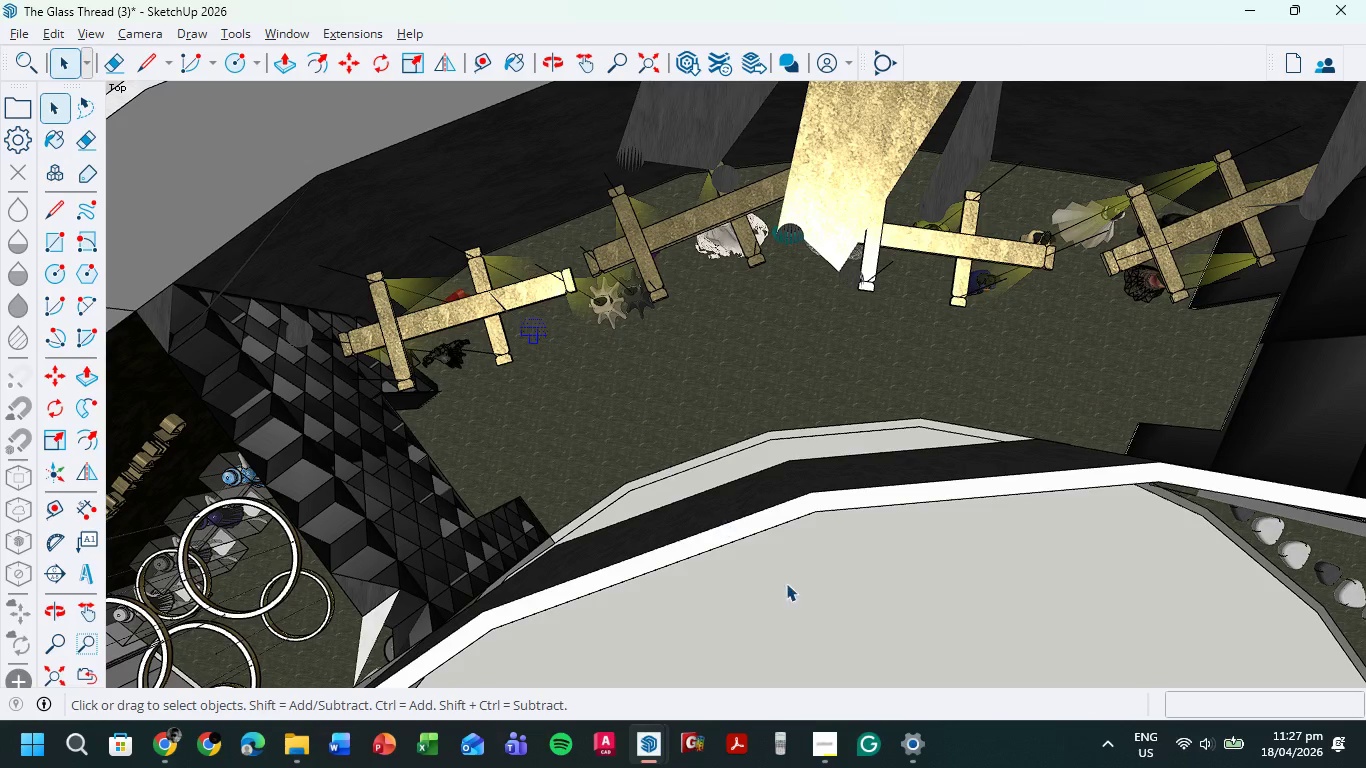 
key(Delete)
 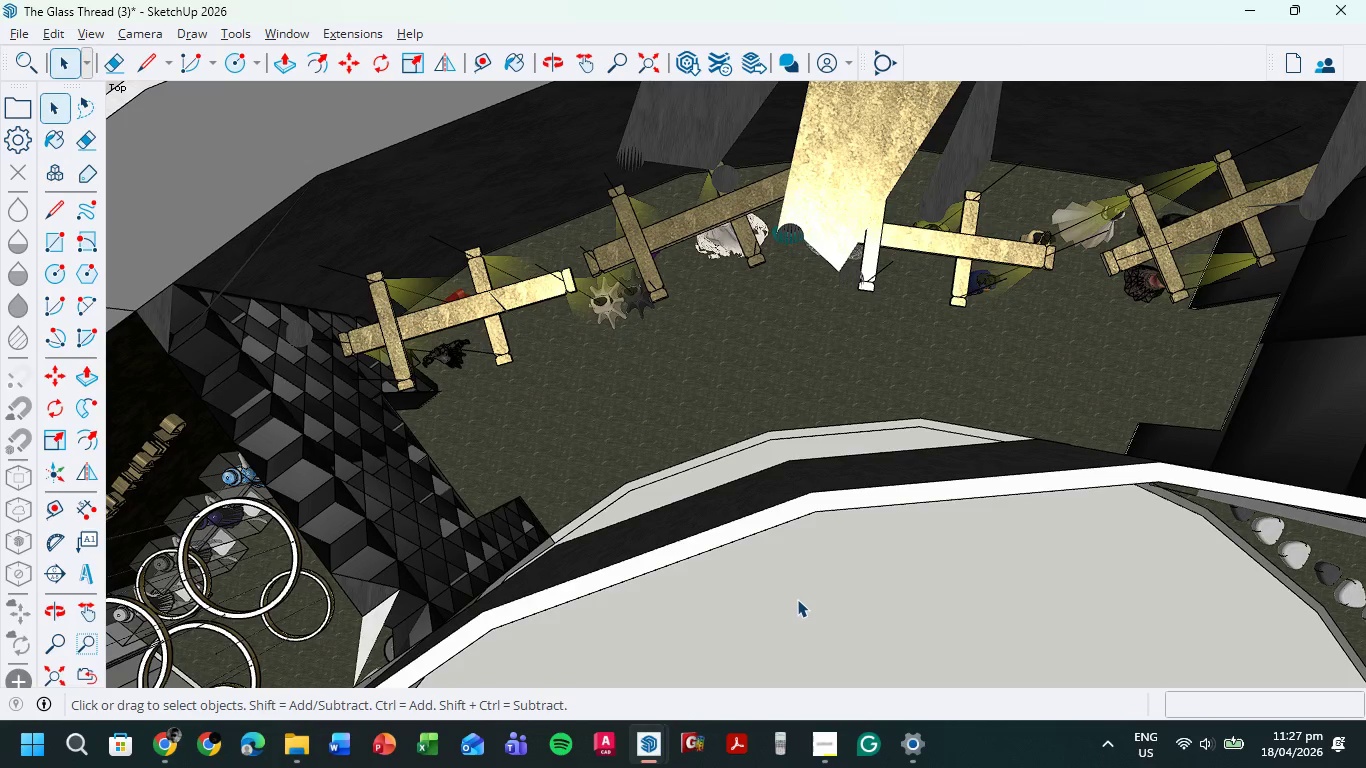 
left_click([797, 599])
 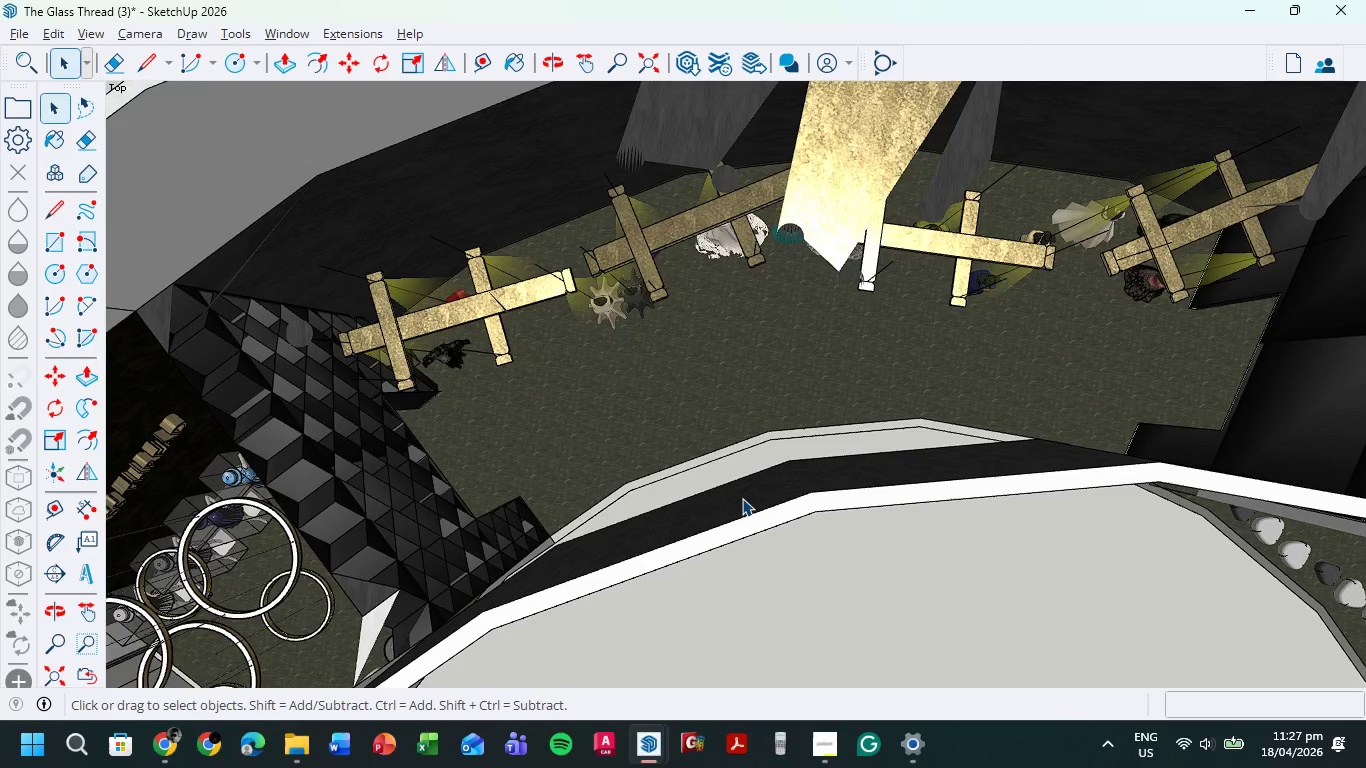 
scroll: coordinate [737, 496], scroll_direction: down, amount: 4.0
 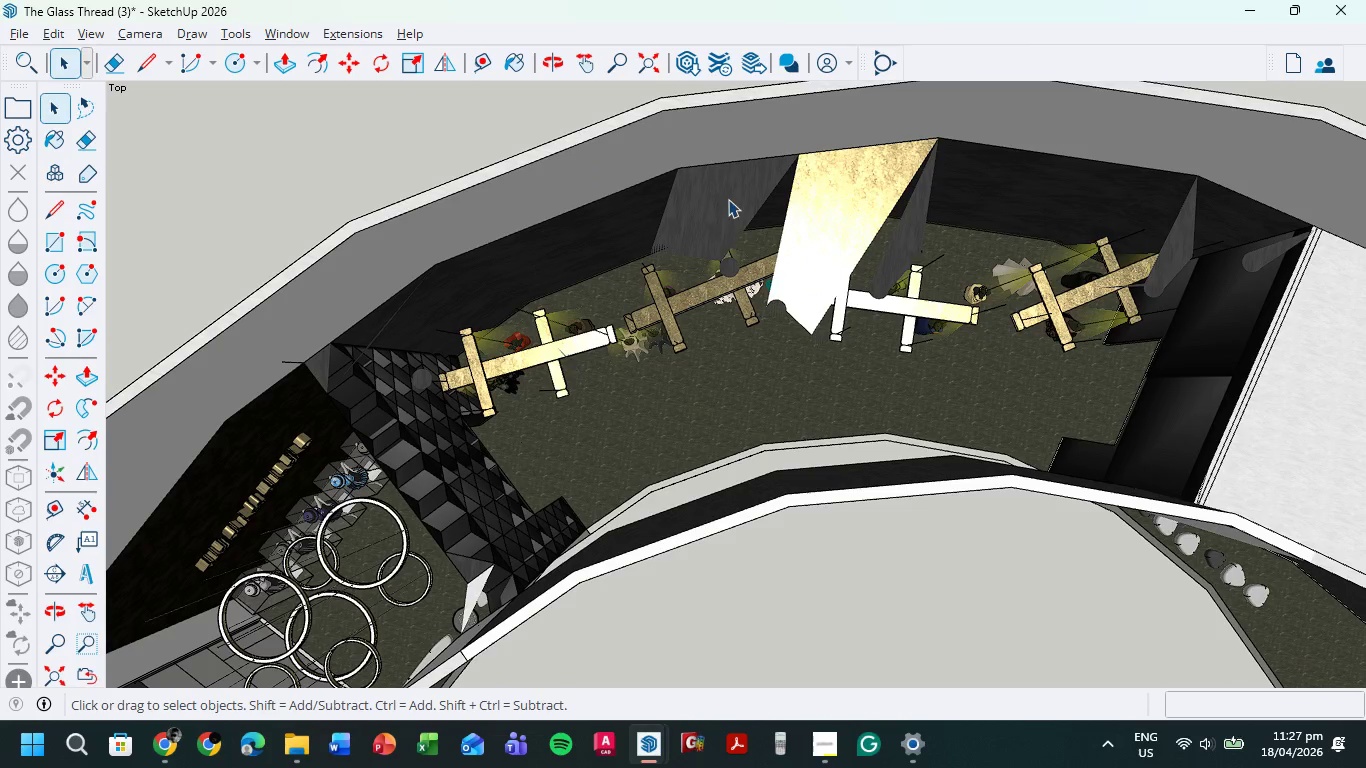 
left_click([728, 199])
 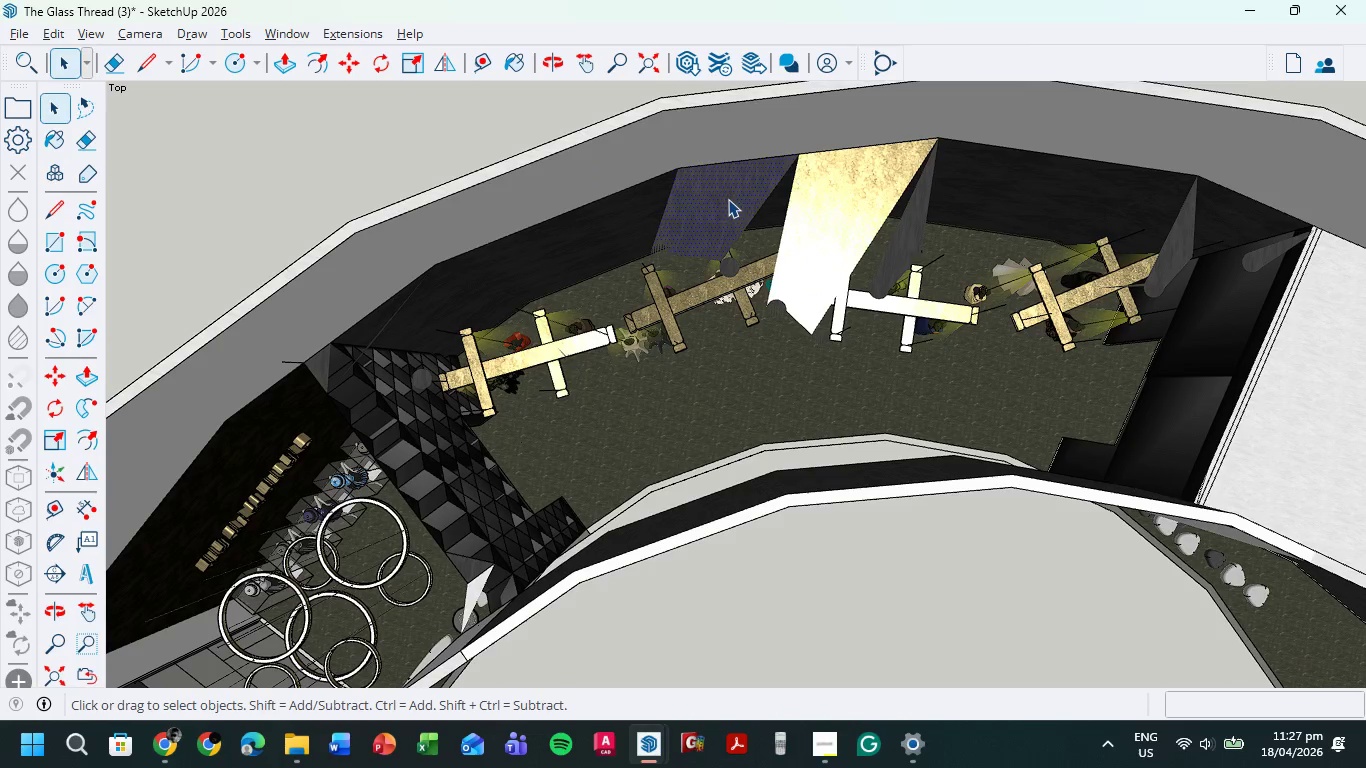 
key(Delete)
 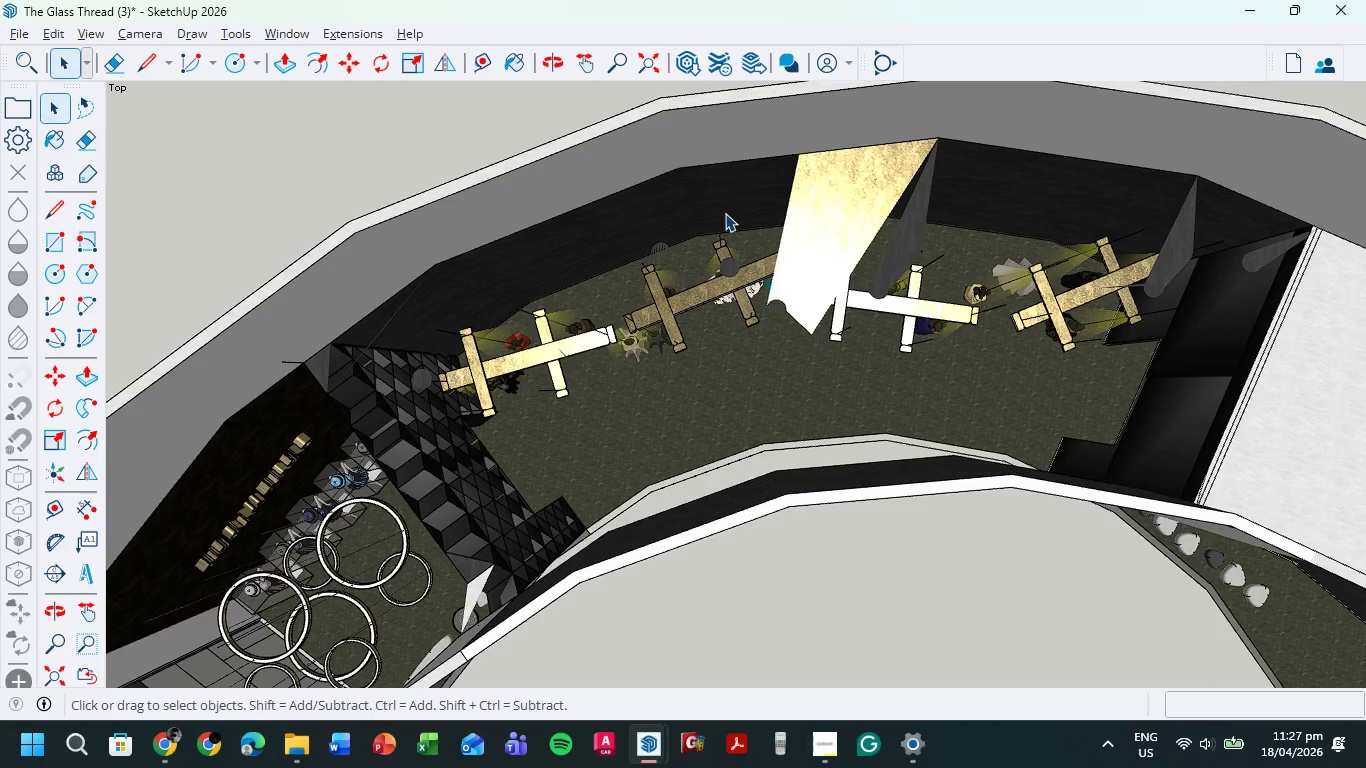 
scroll: coordinate [720, 212], scroll_direction: up, amount: 5.0
 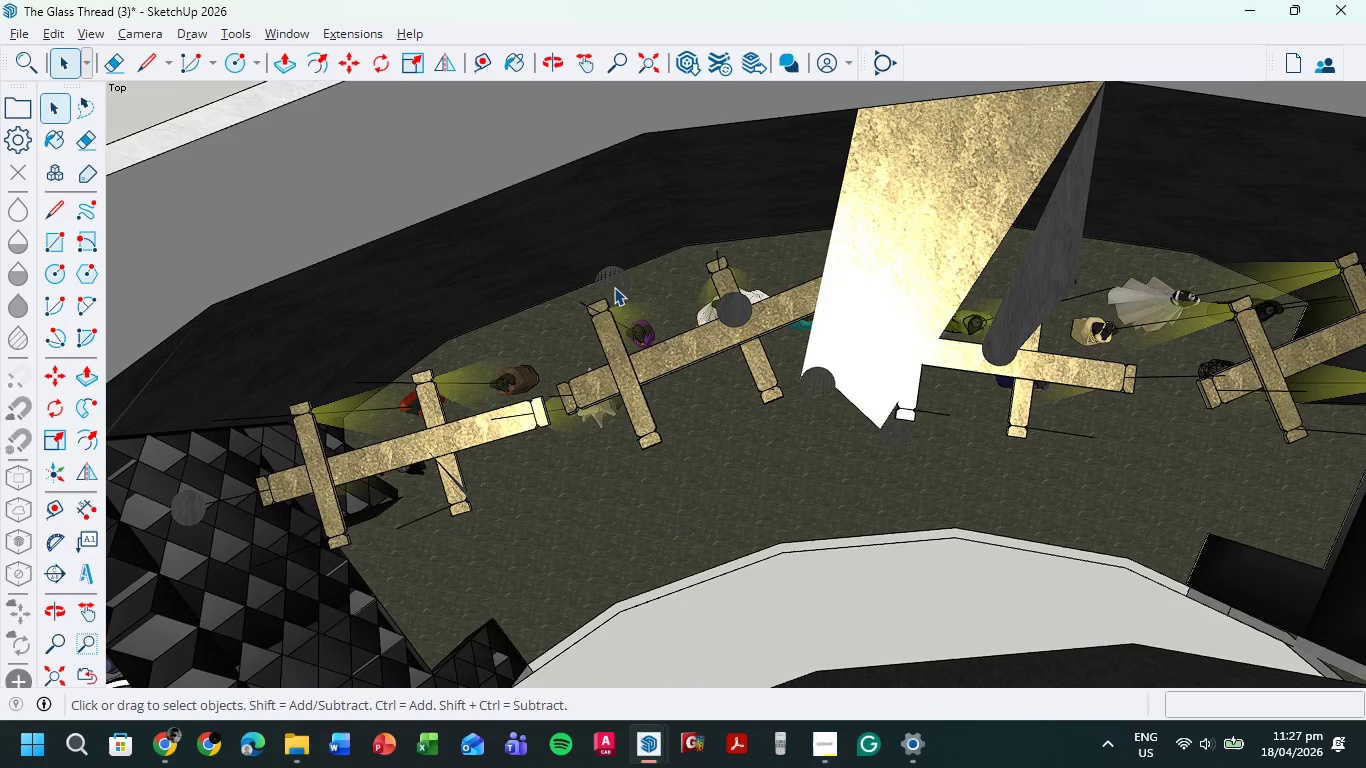 
key(Delete)
 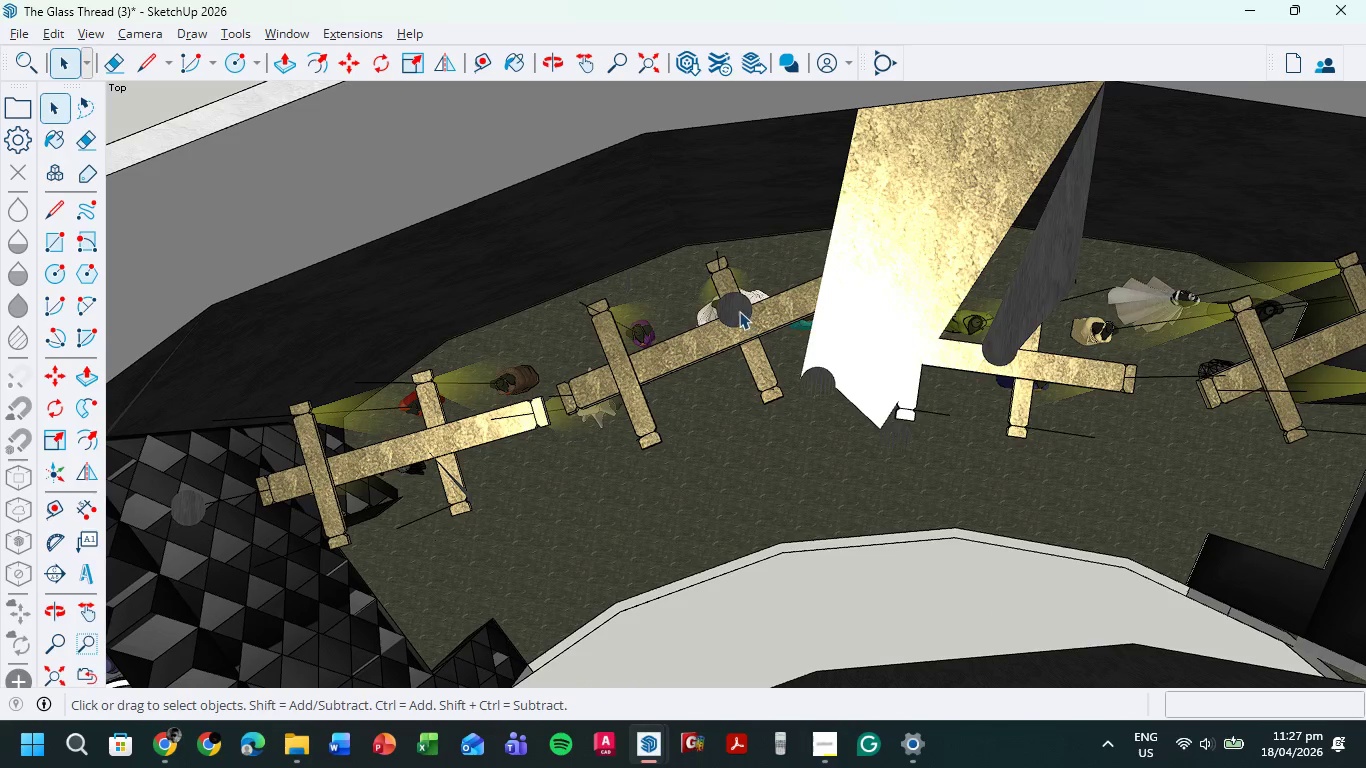 
key(Delete)
 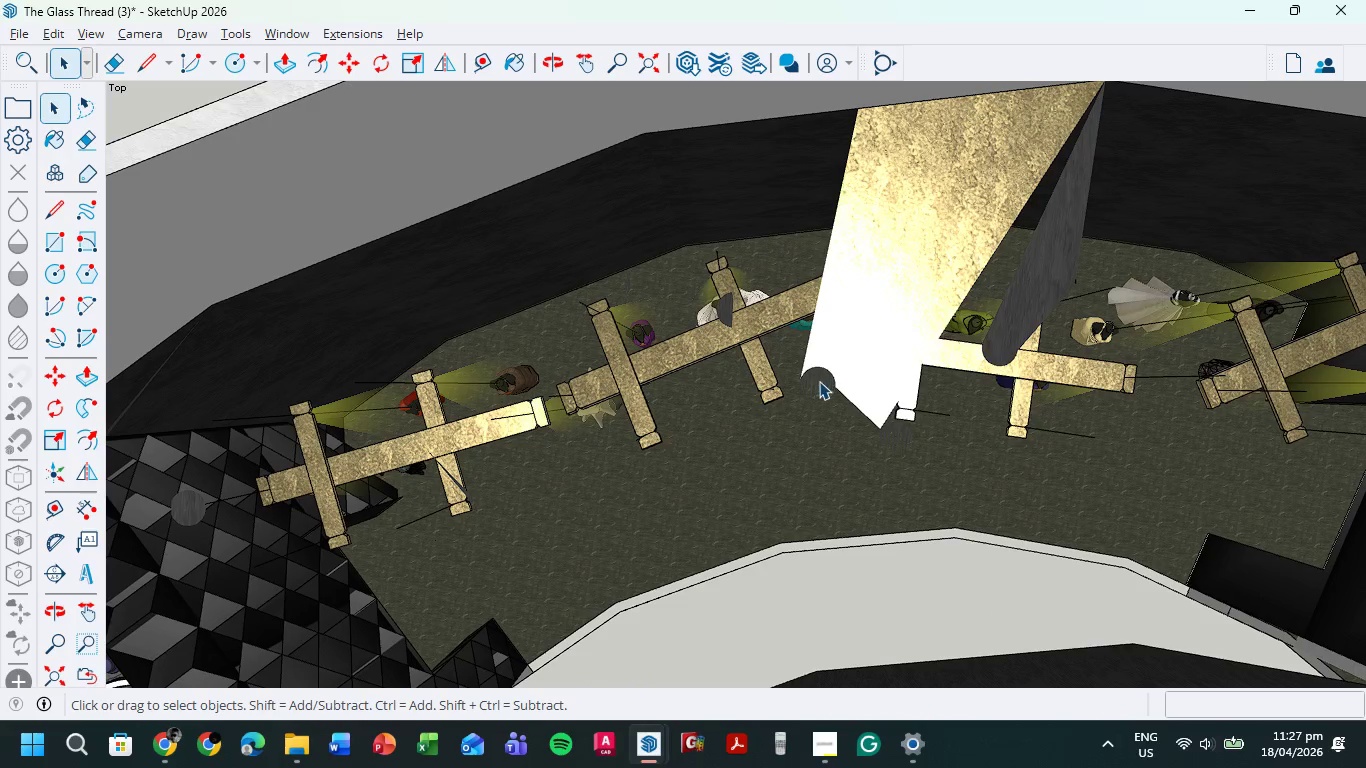 
left_click([819, 381])
 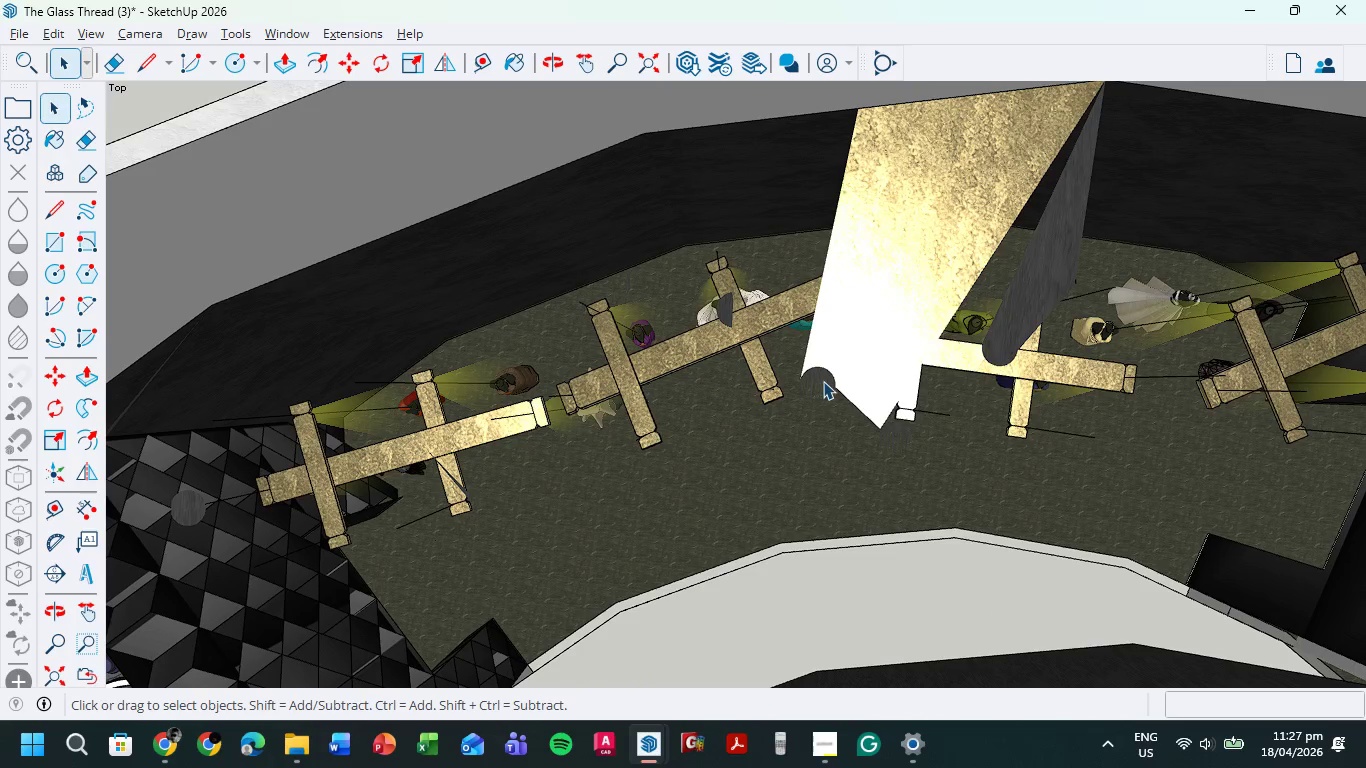 
key(Delete)
 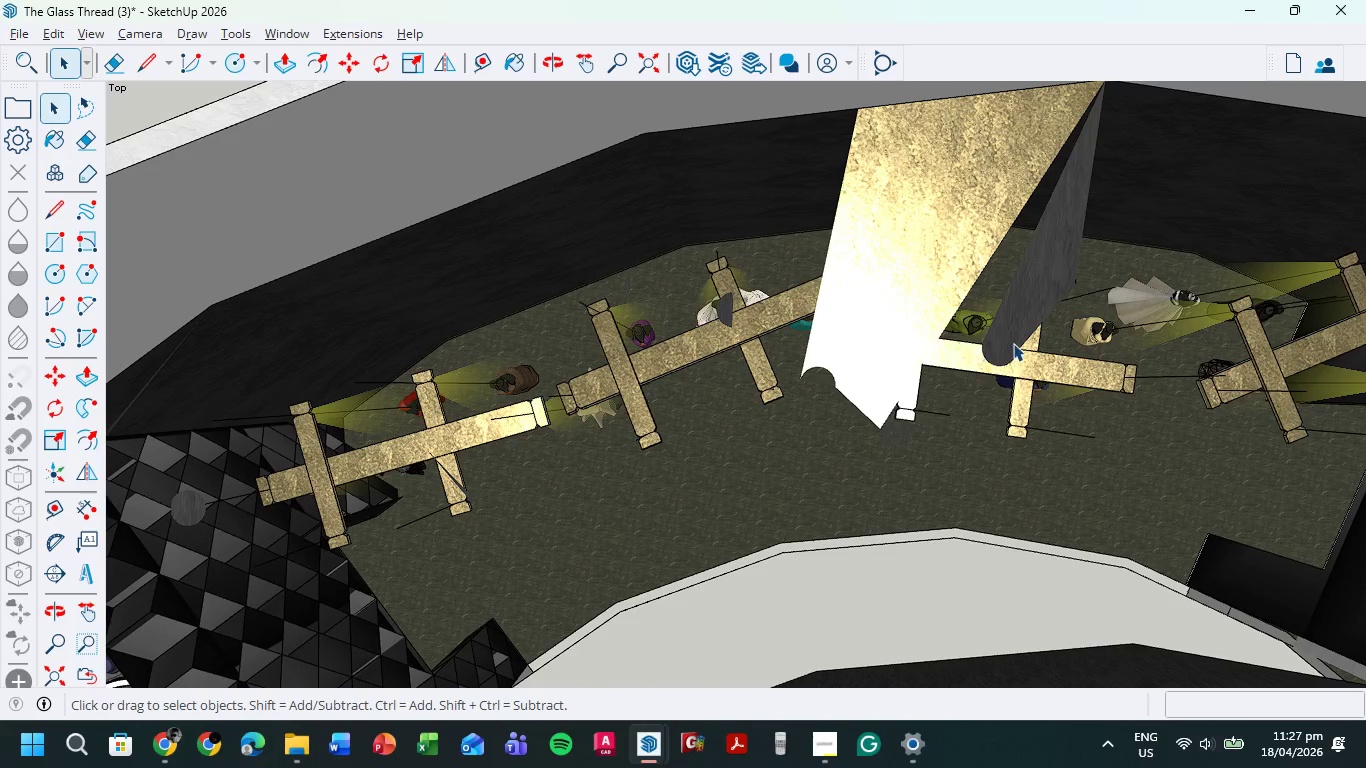 
key(Delete)
 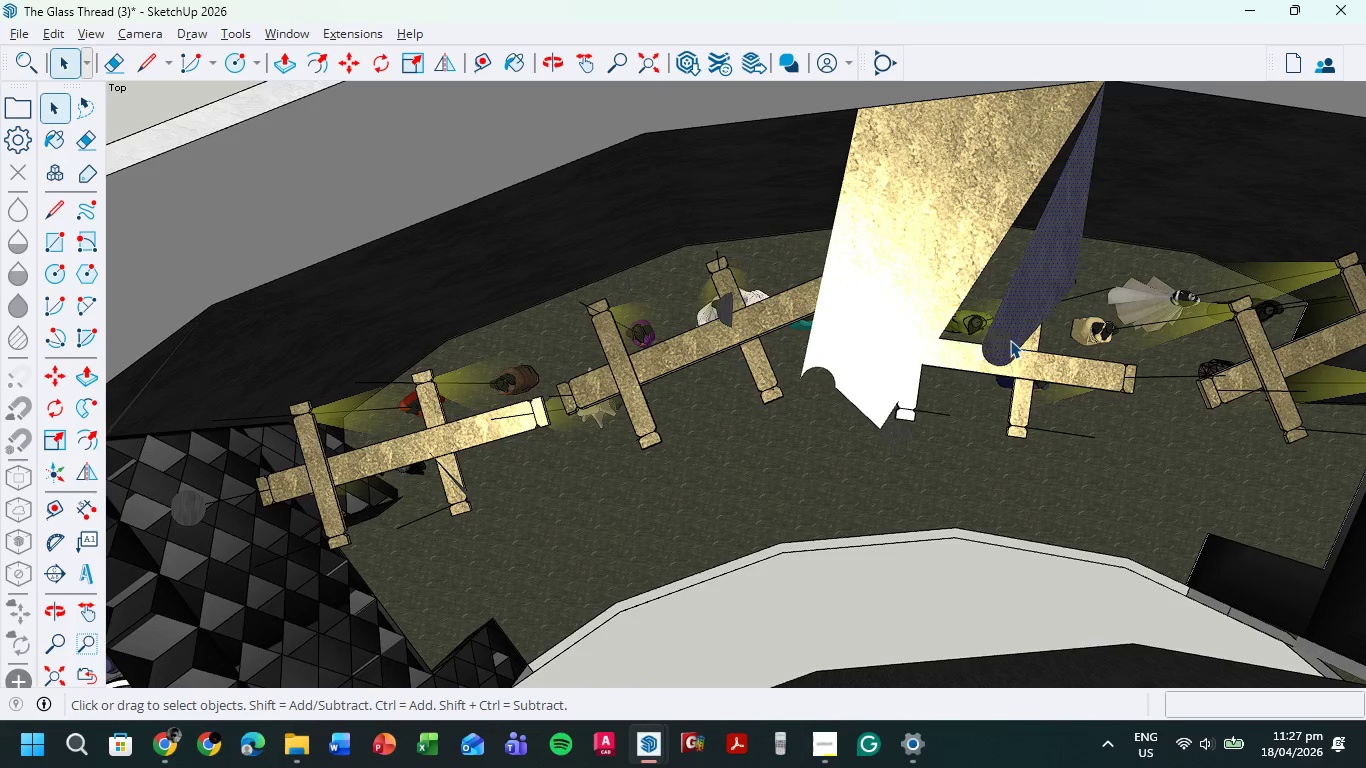 
key(Delete)
 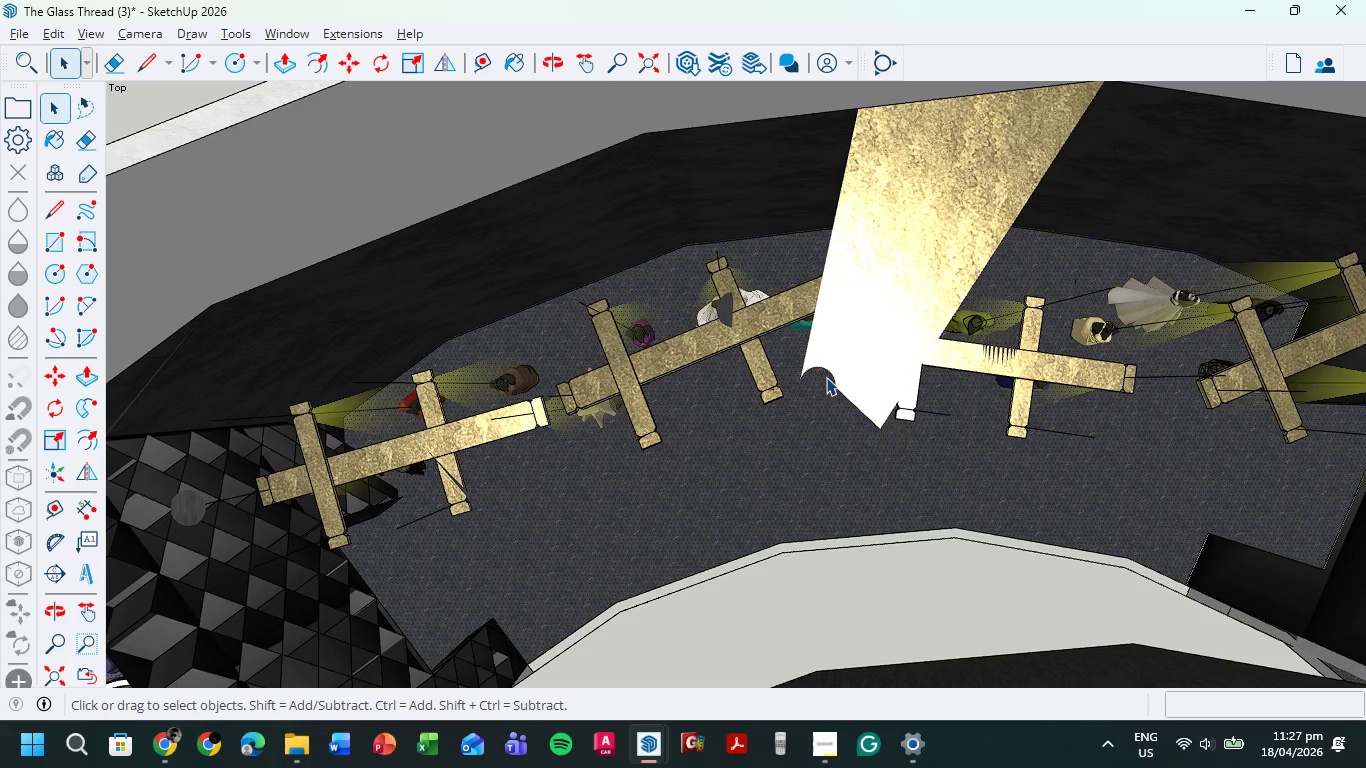 
left_click([824, 377])
 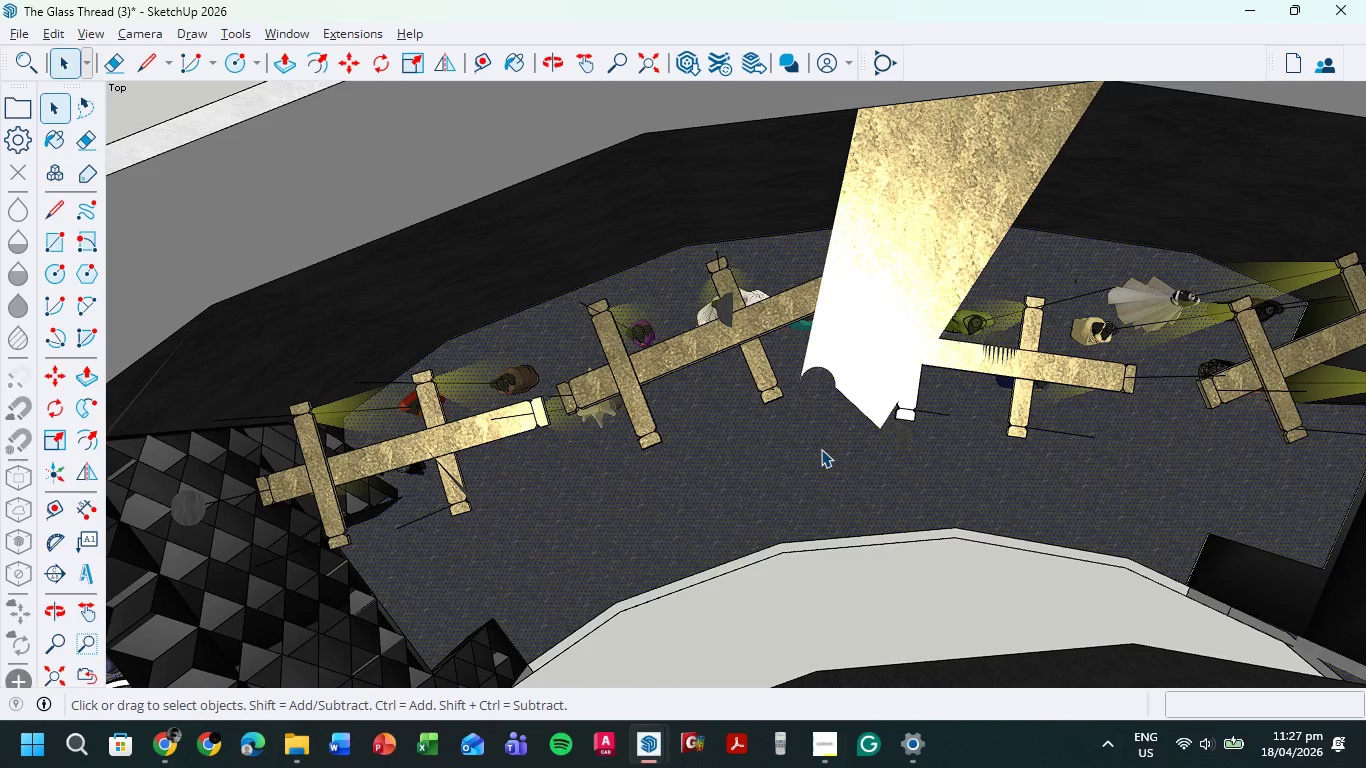 
left_click([892, 274])
 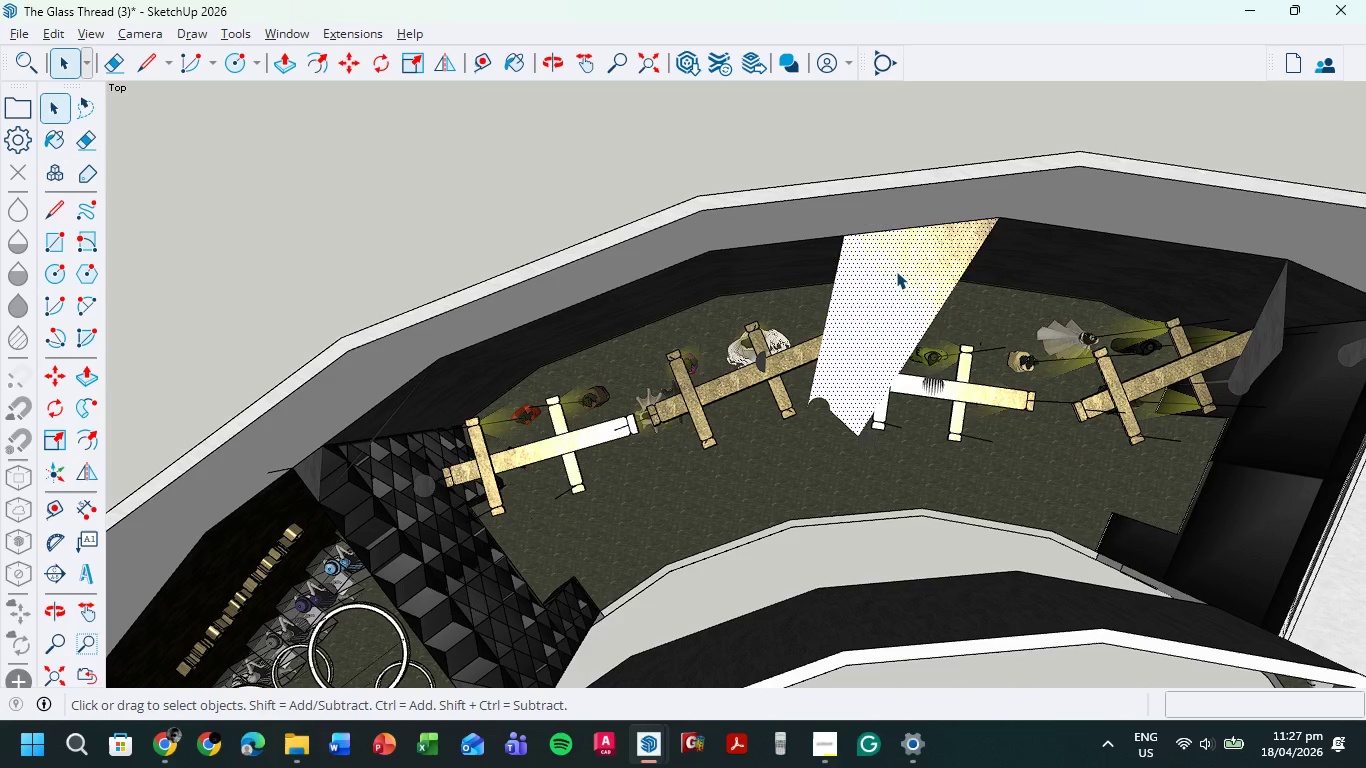 
scroll: coordinate [821, 449], scroll_direction: down, amount: 3.0
 